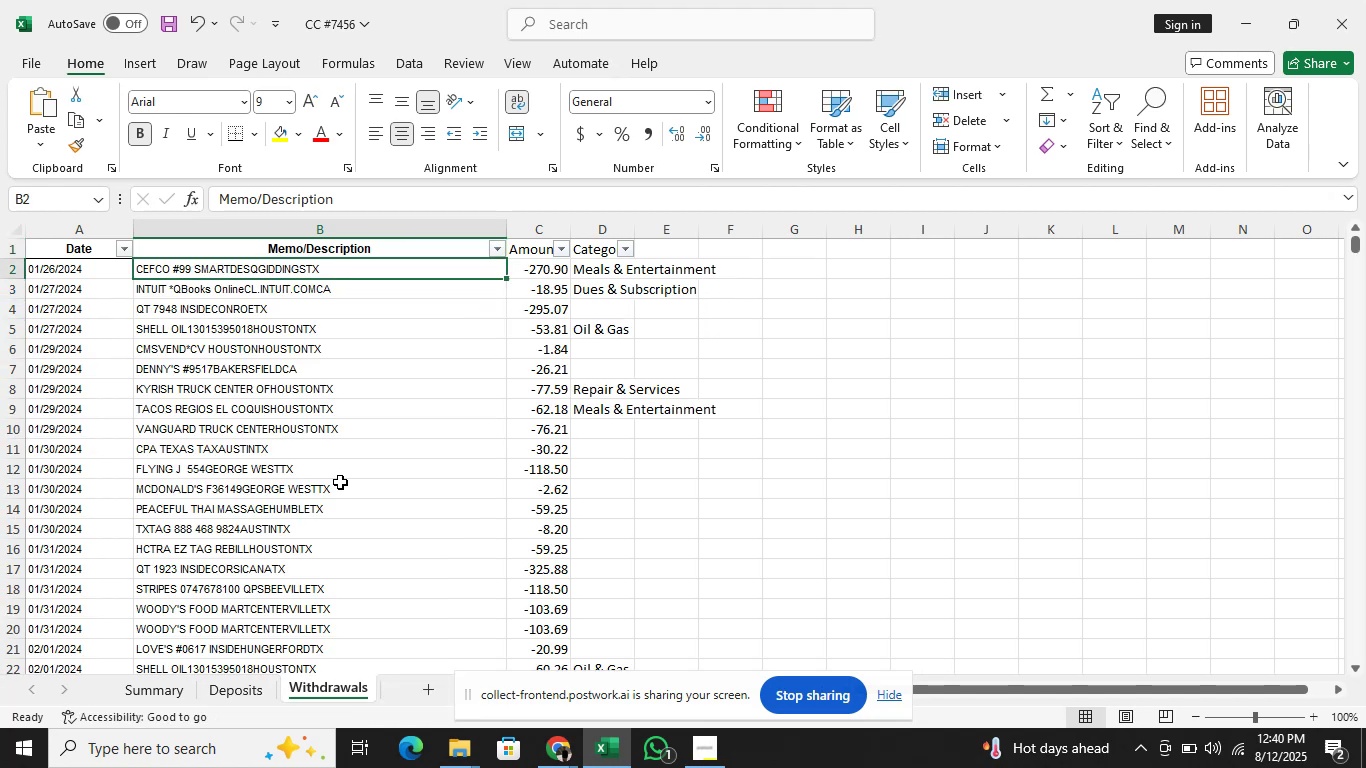 
key(ArrowDown)
 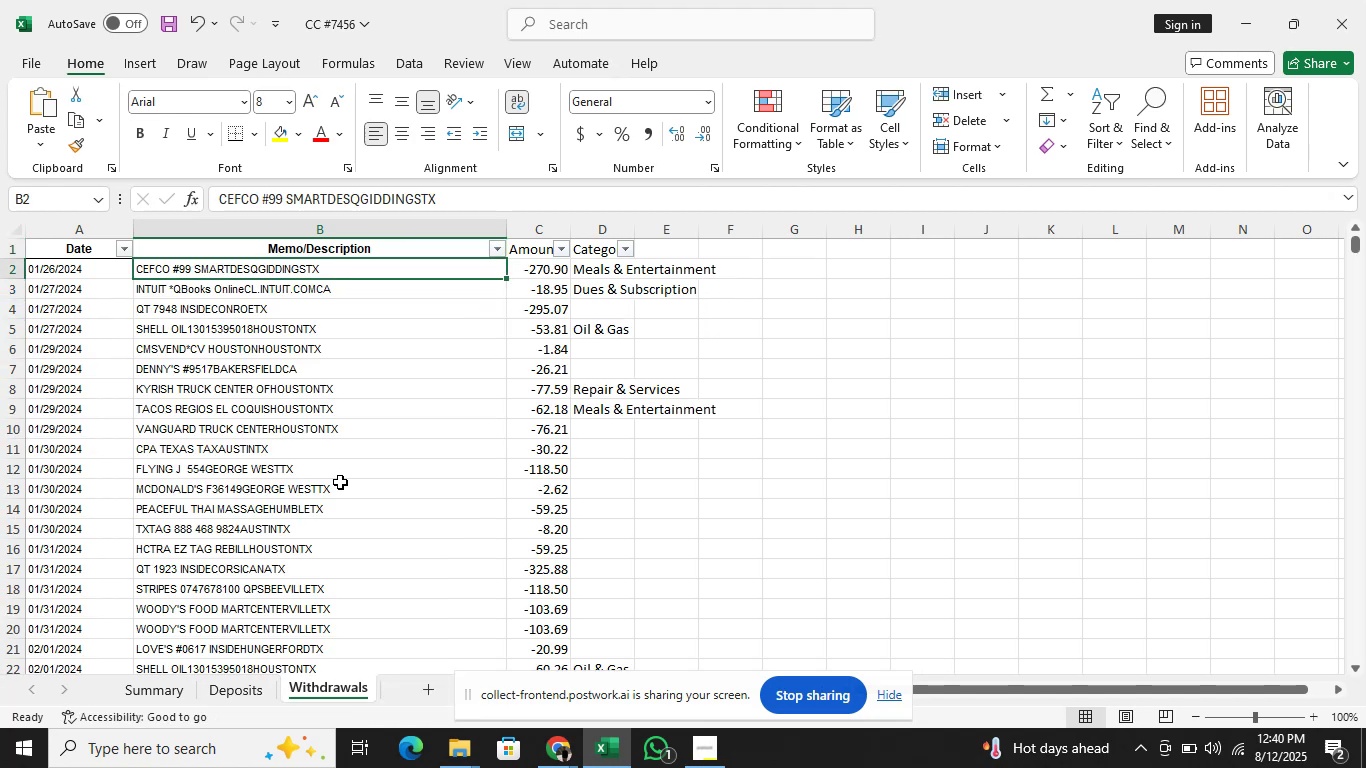 
key(ArrowDown)
 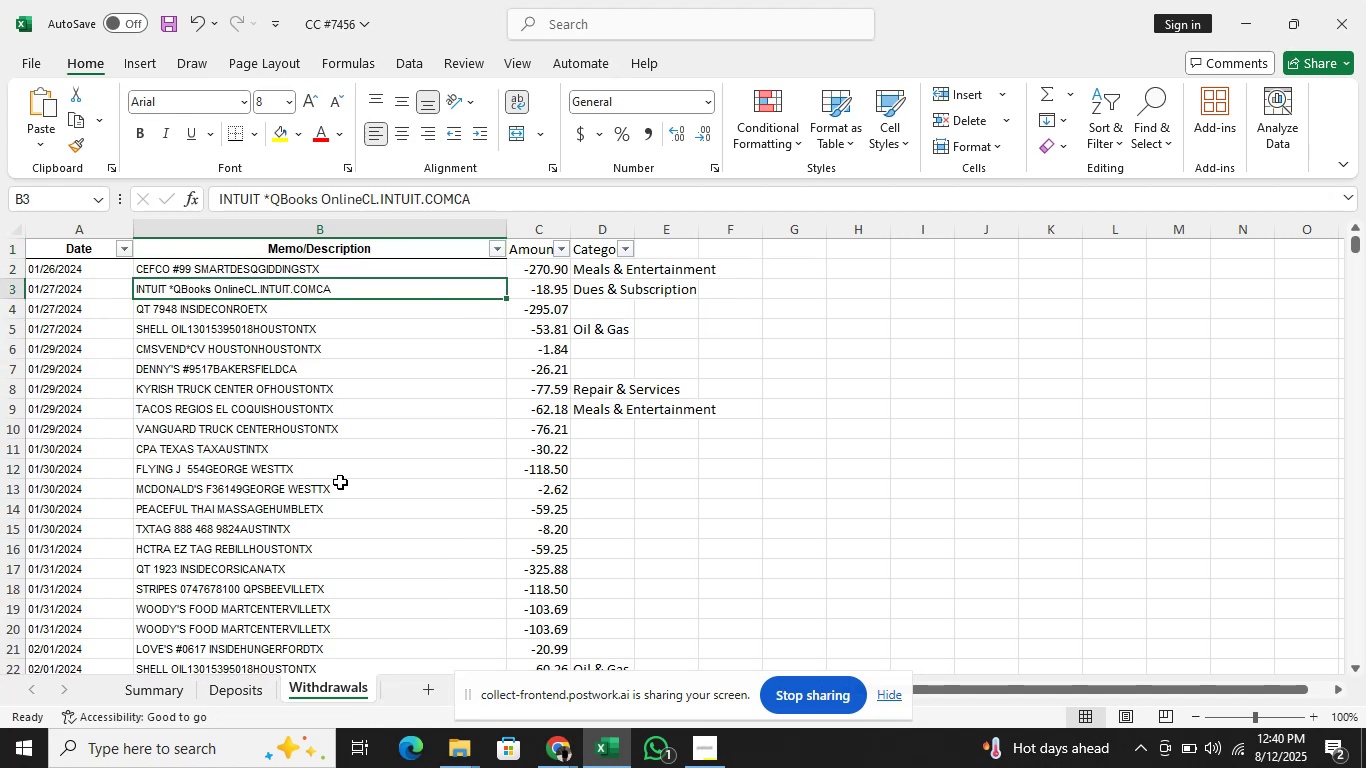 
key(ArrowDown)
 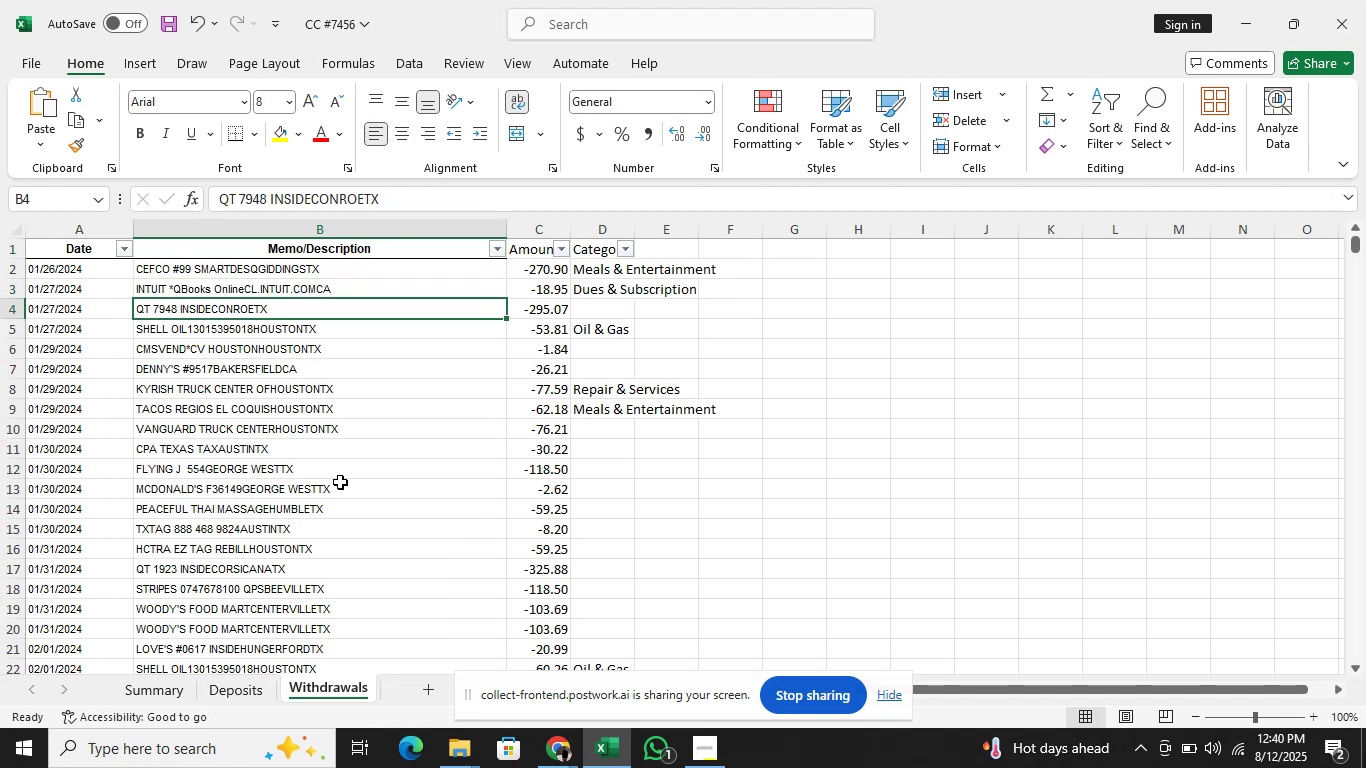 
key(ArrowDown)
 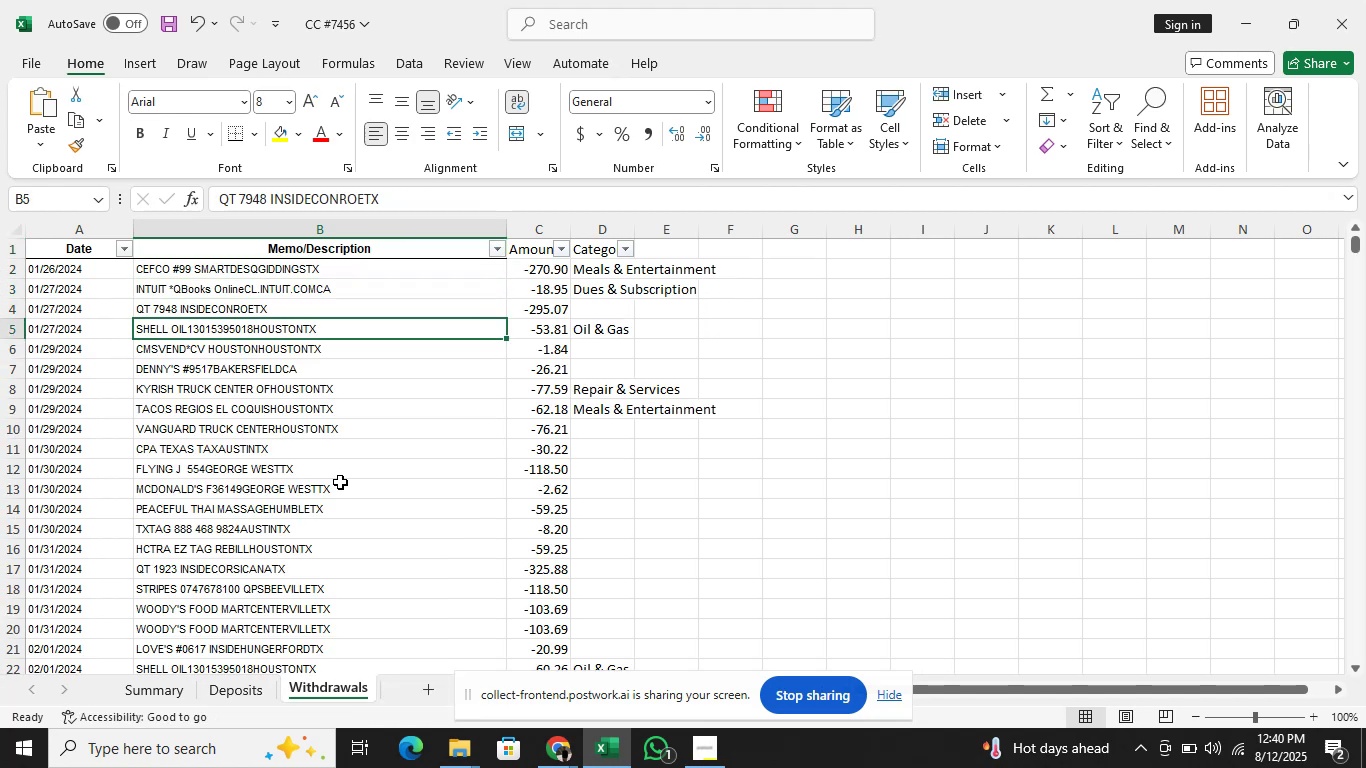 
key(ArrowDown)
 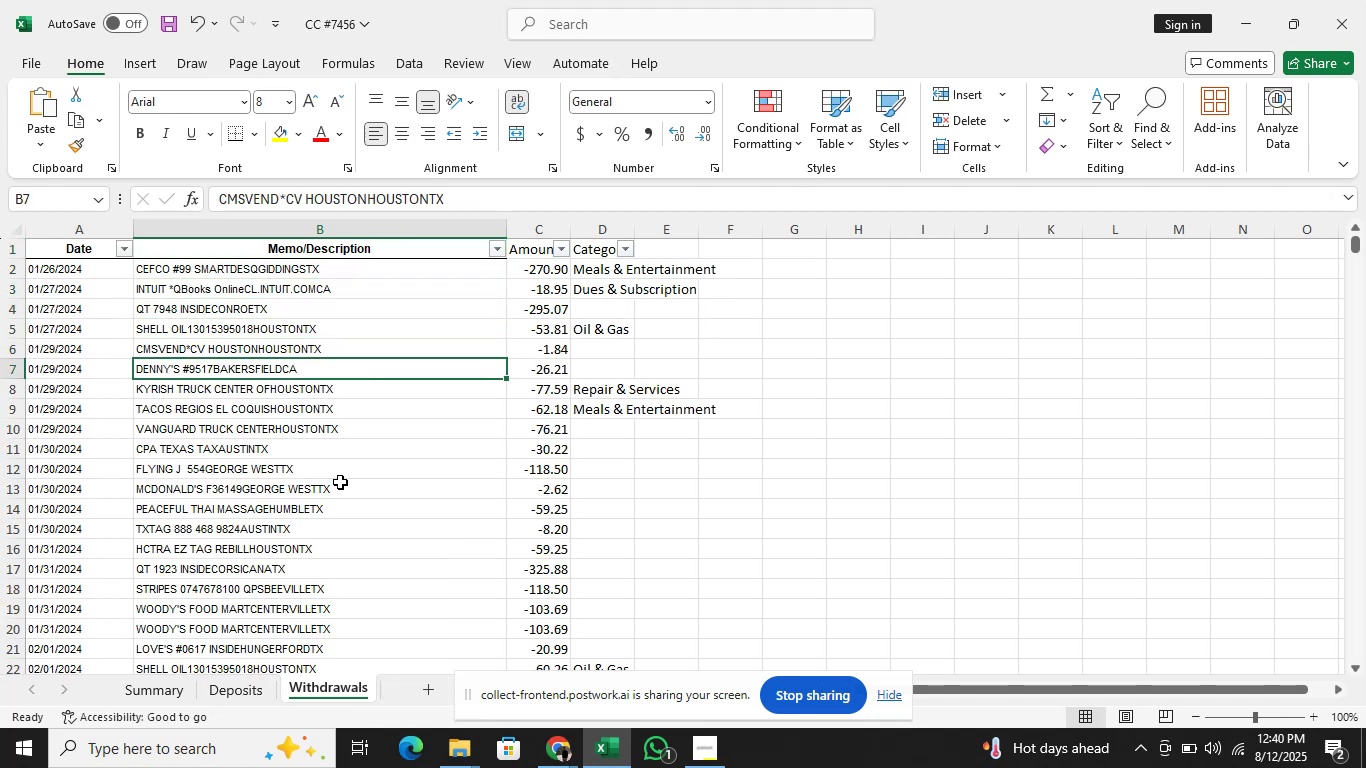 
key(ArrowDown)
 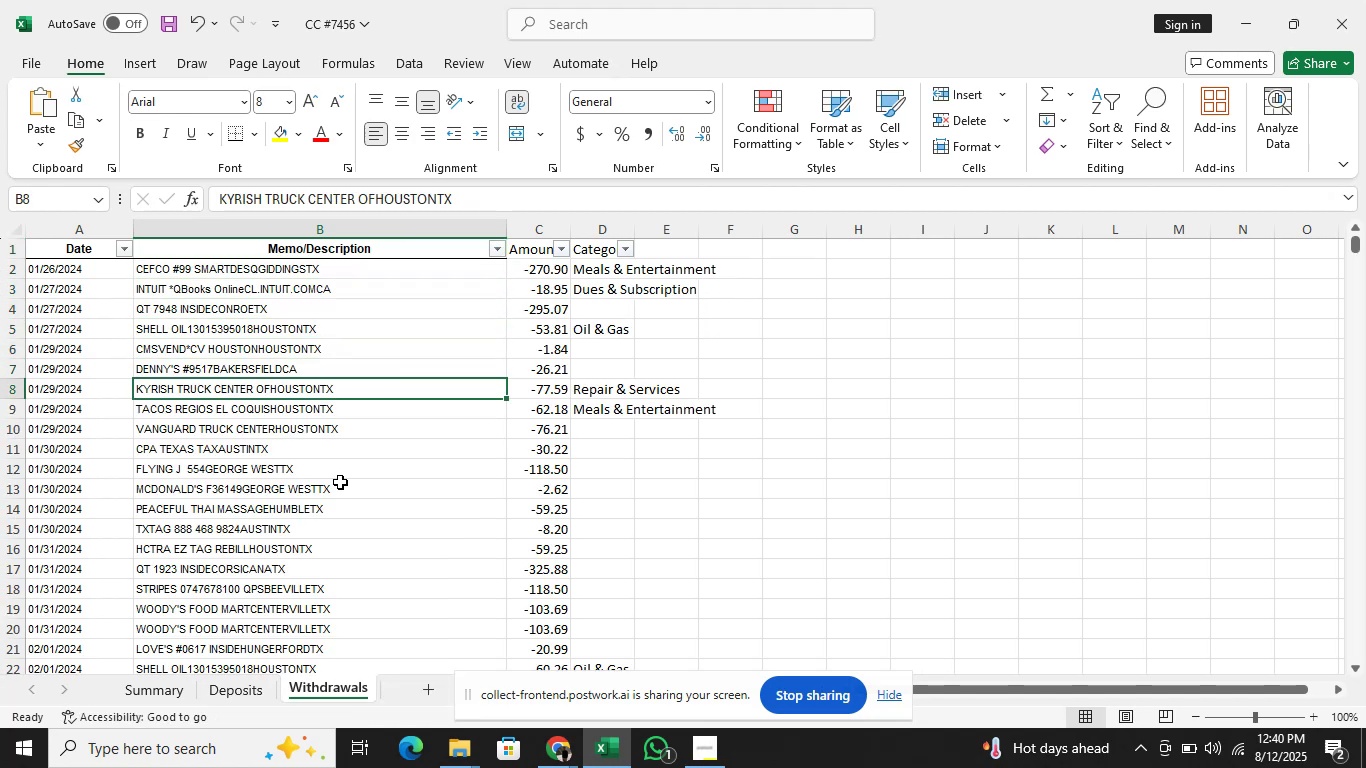 
key(ArrowDown)
 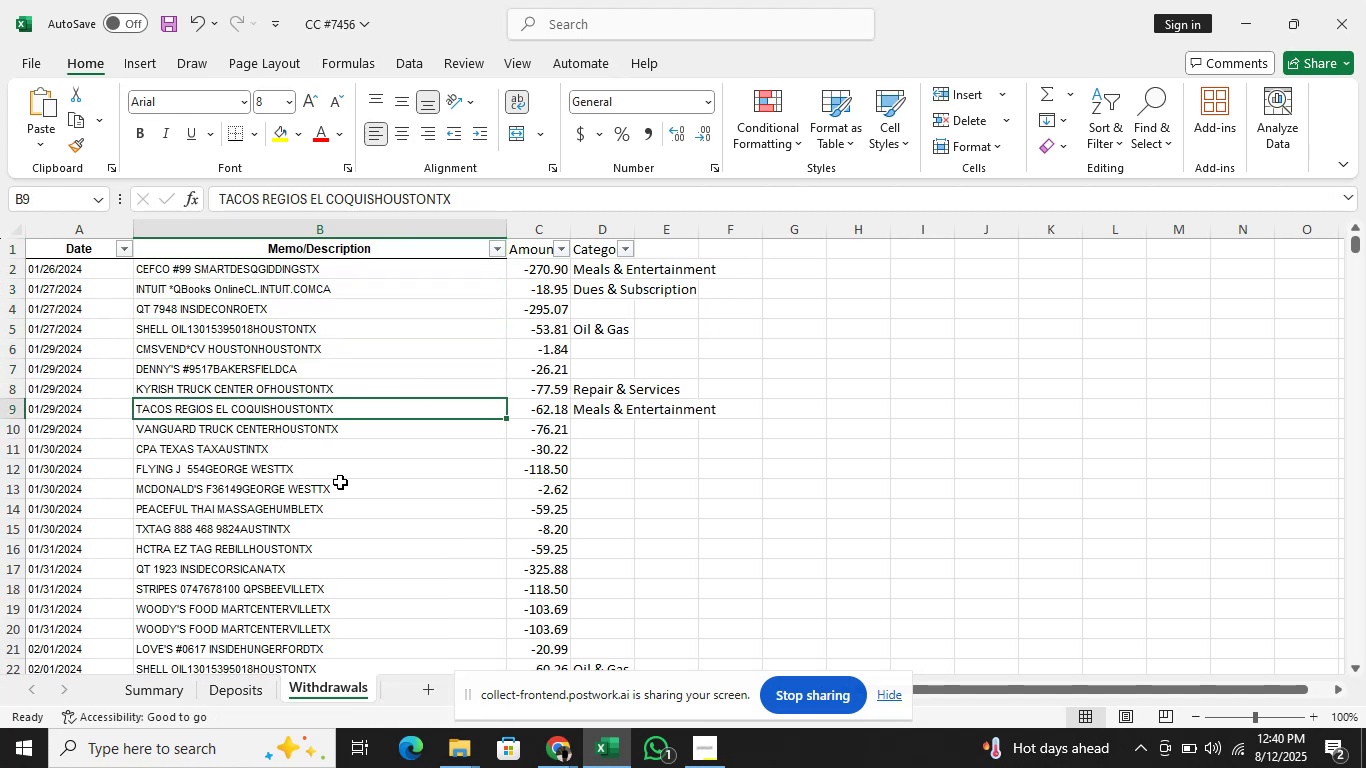 
key(ArrowDown)
 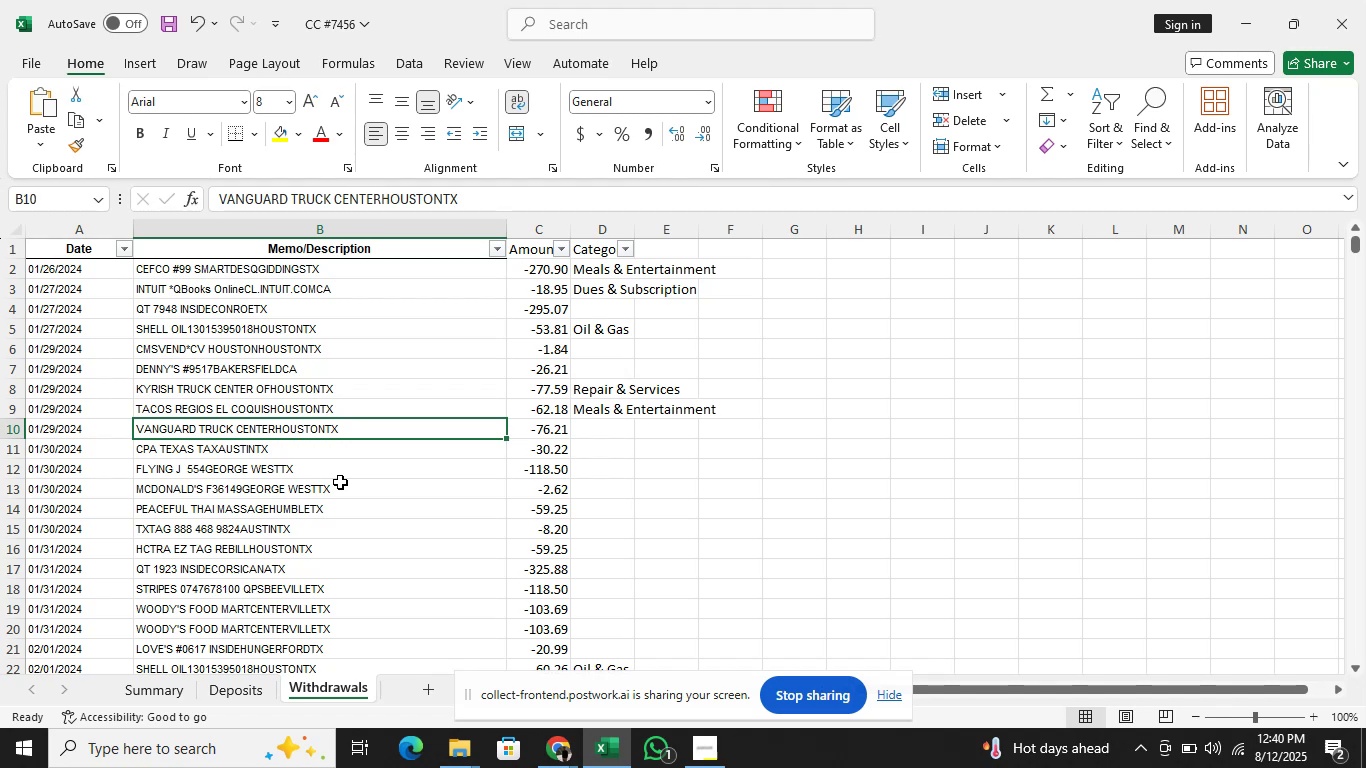 
wait(23.3)
 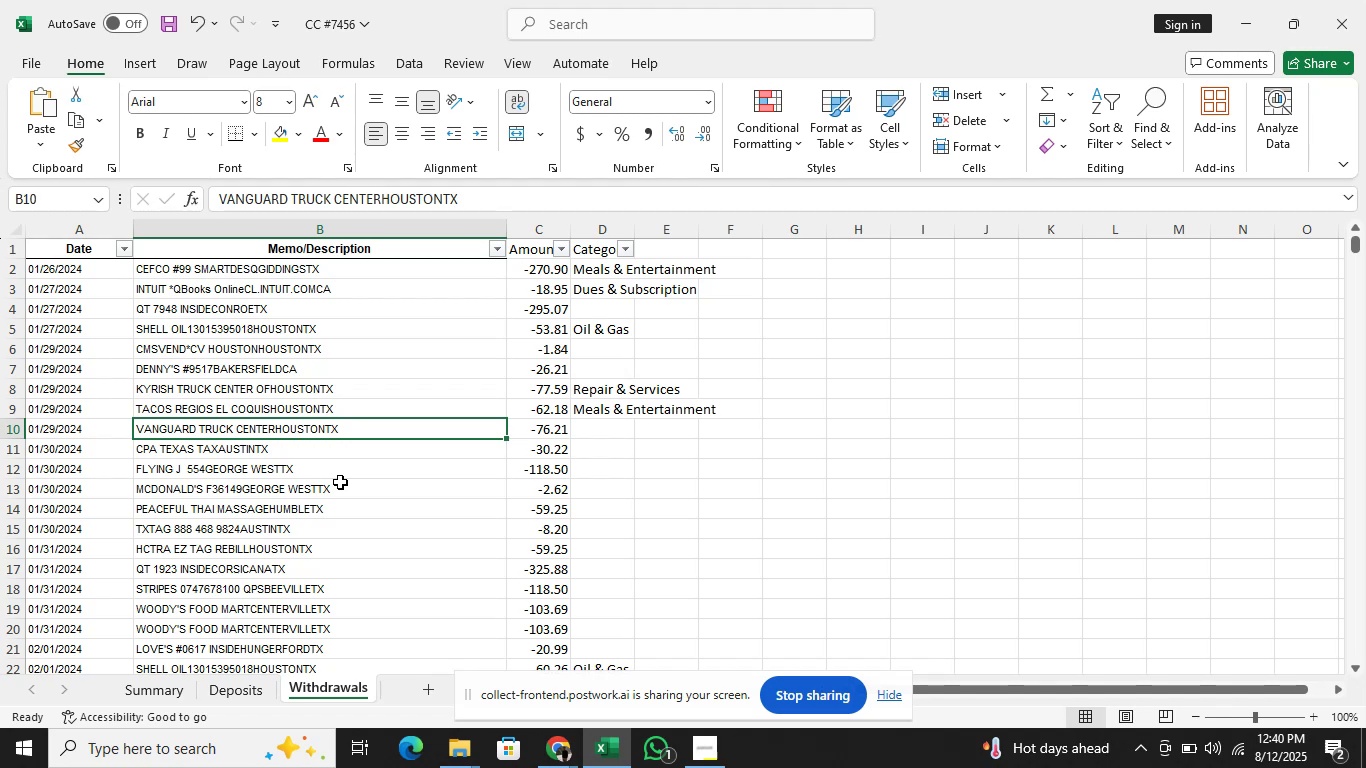 
left_click([461, 196])
 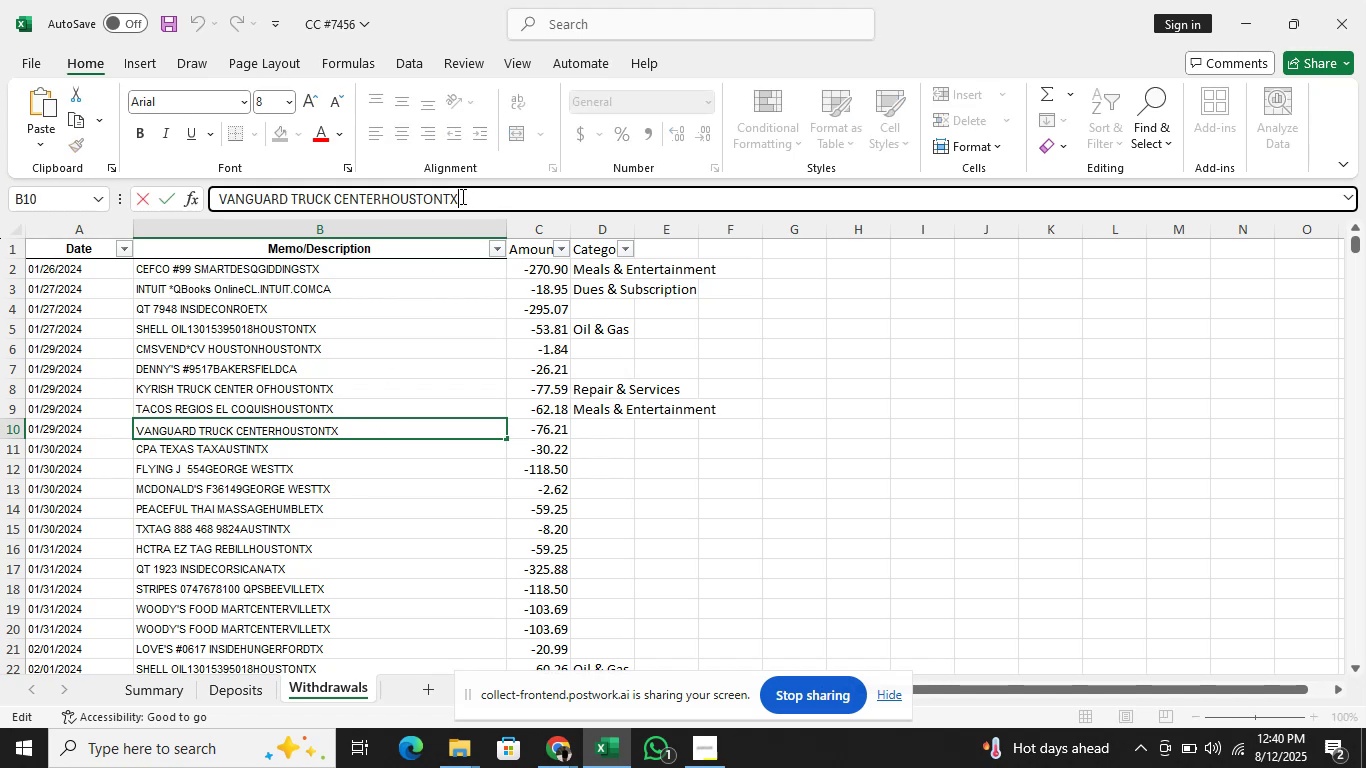 
hold_key(key=ShiftRight, duration=2.16)
 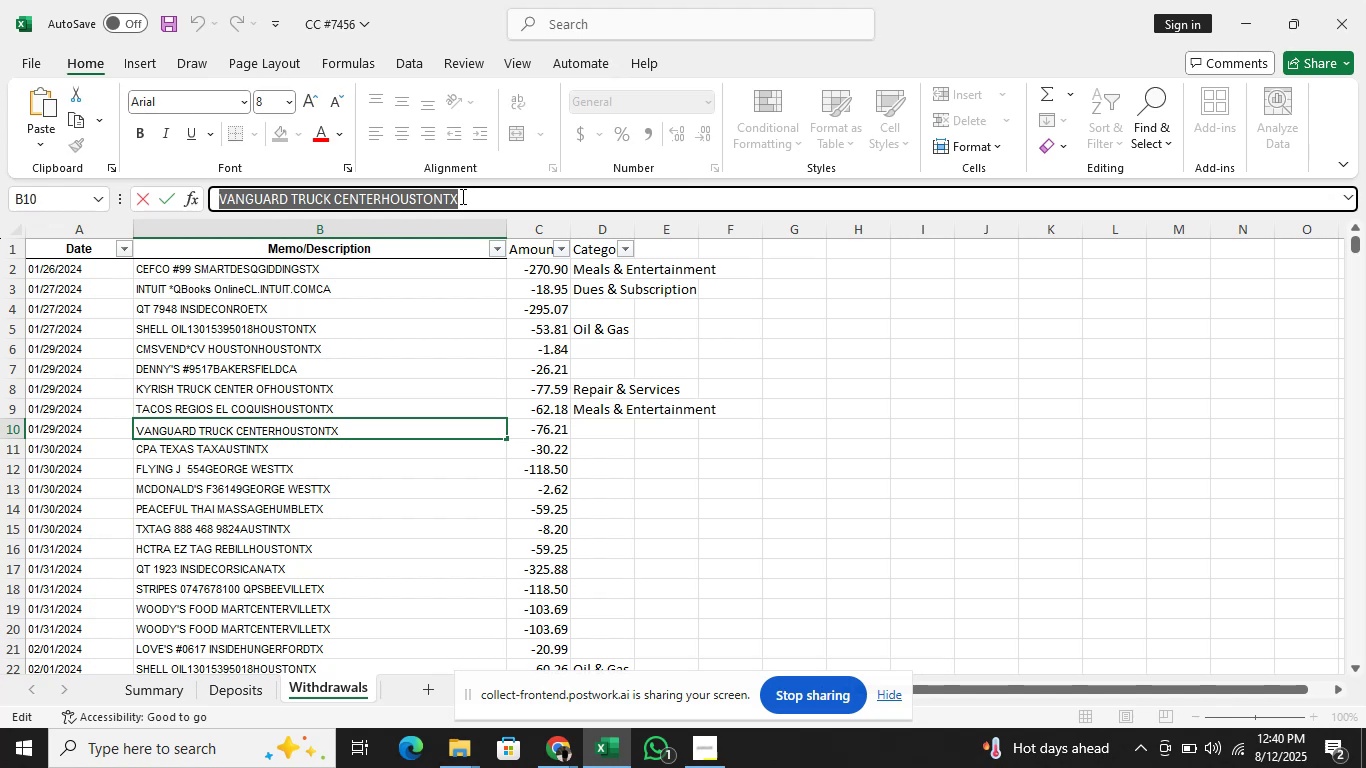 
hold_key(key=ArrowLeft, duration=1.55)
 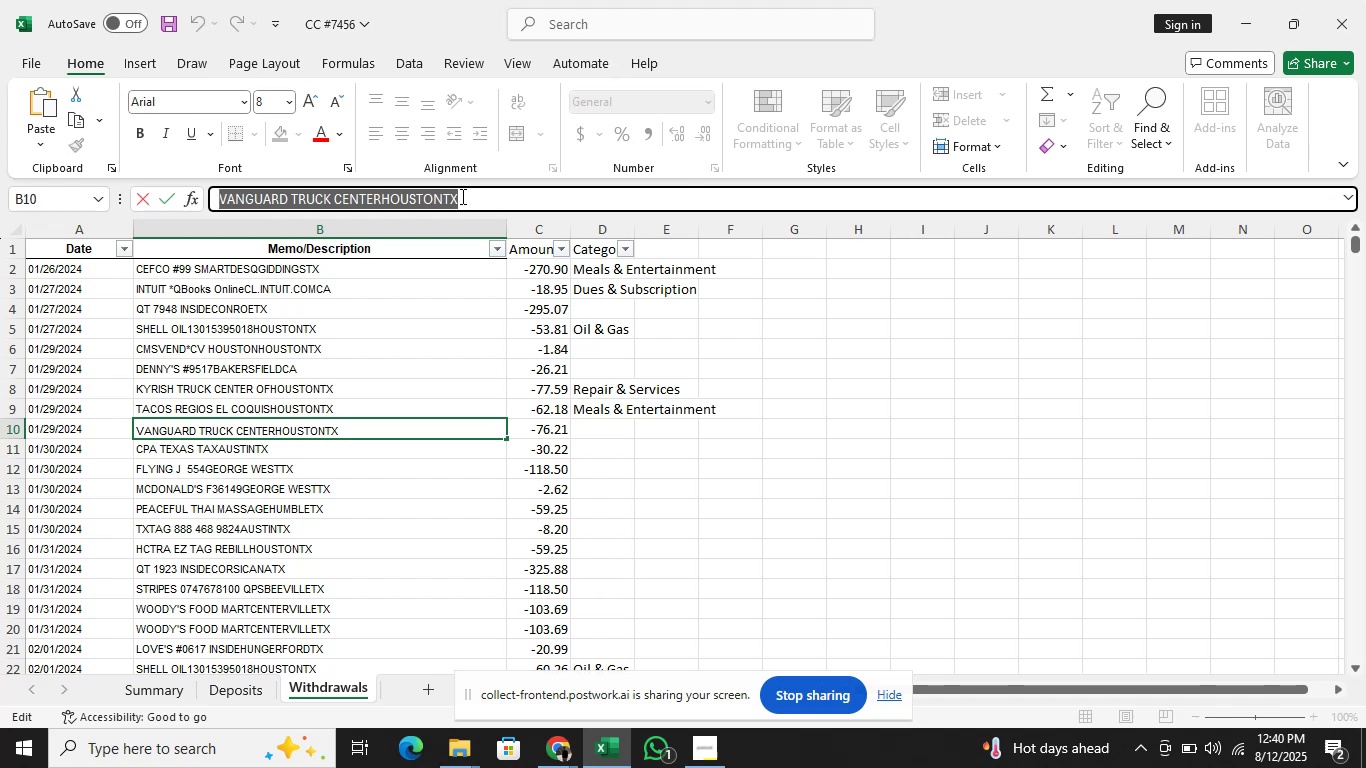 
hold_key(key=ArrowLeft, duration=0.49)
 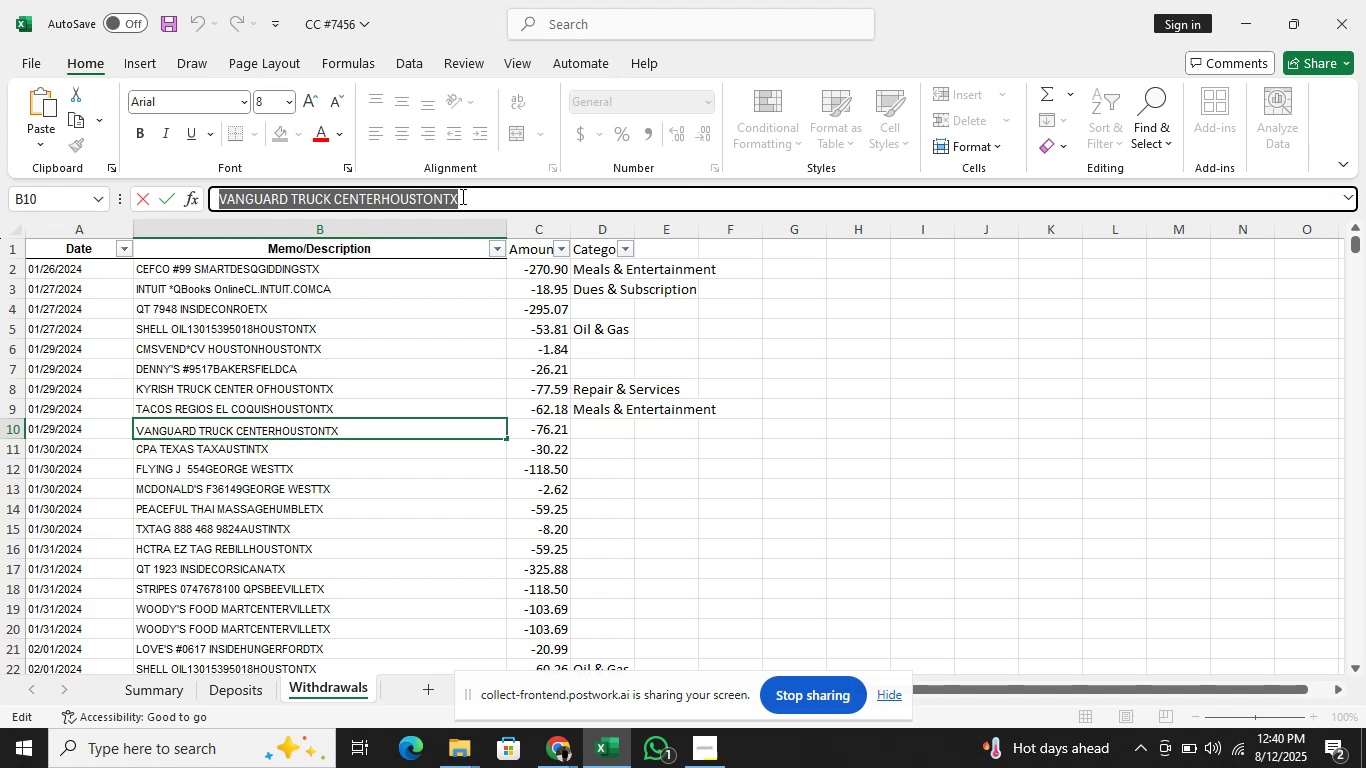 
key(Control+C)
 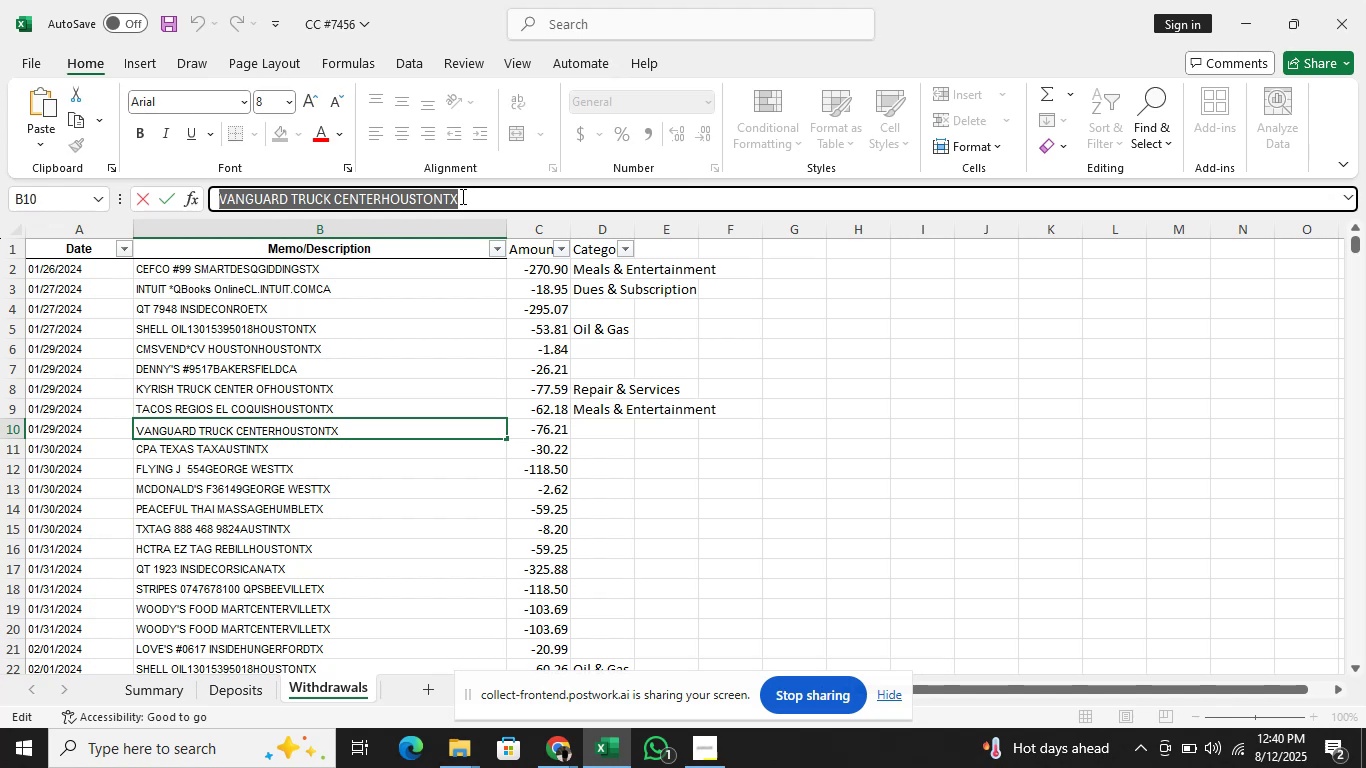 
key(Alt+Tab)
 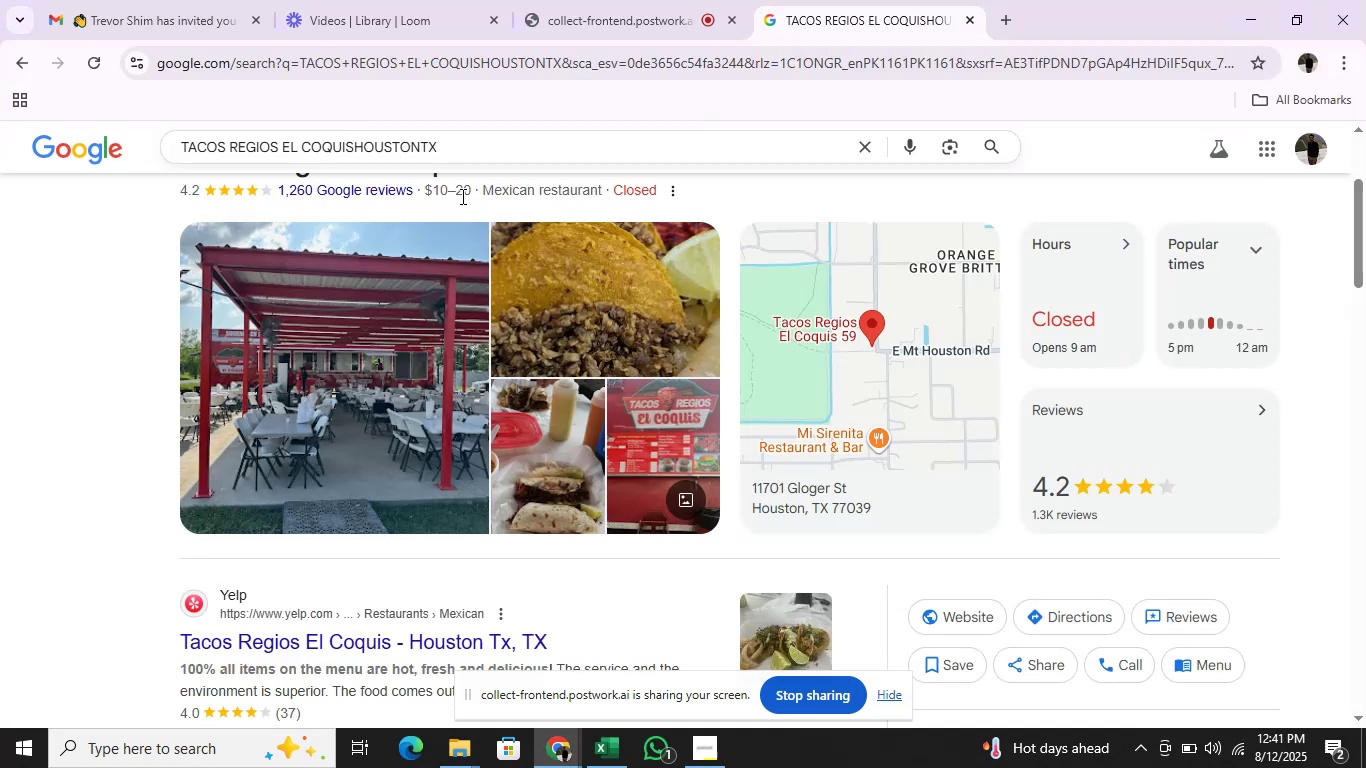 
left_click([450, 162])
 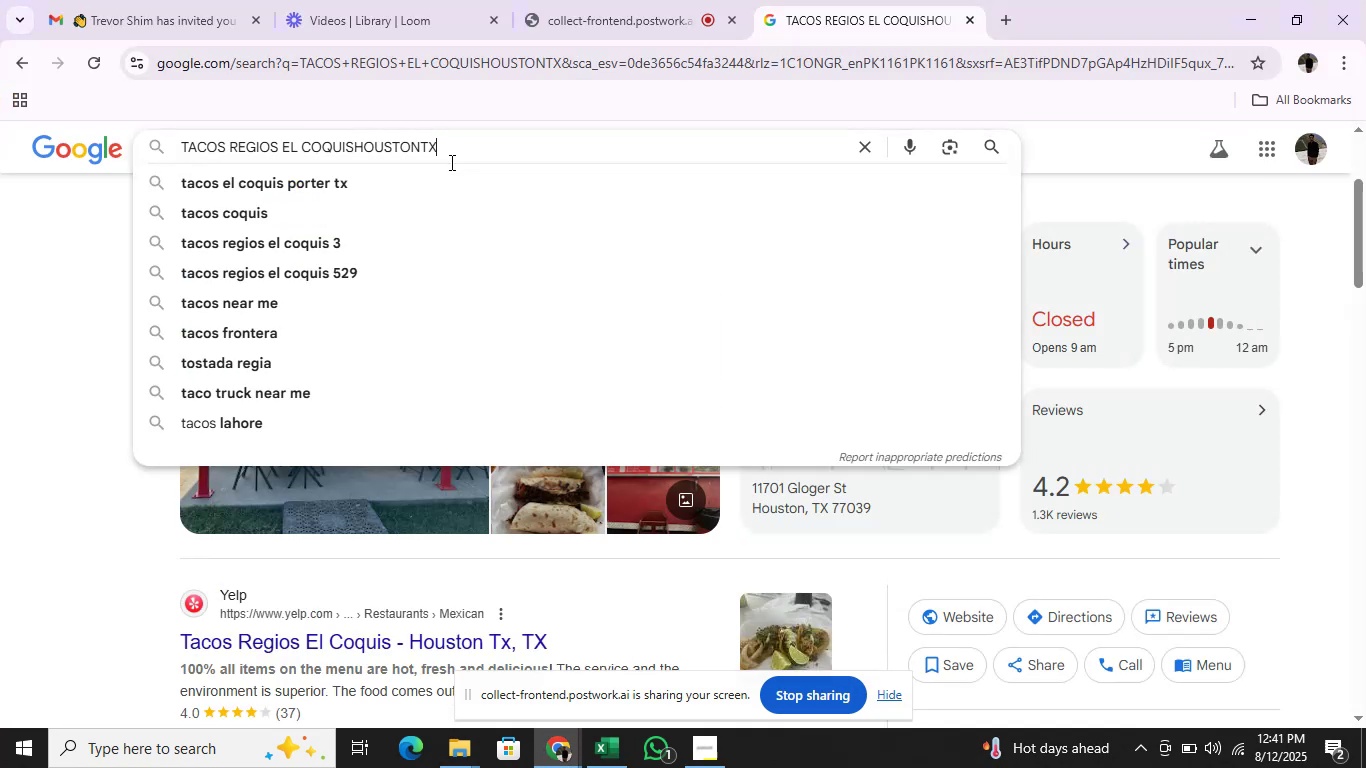 
hold_key(key=Backspace, duration=1.53)
 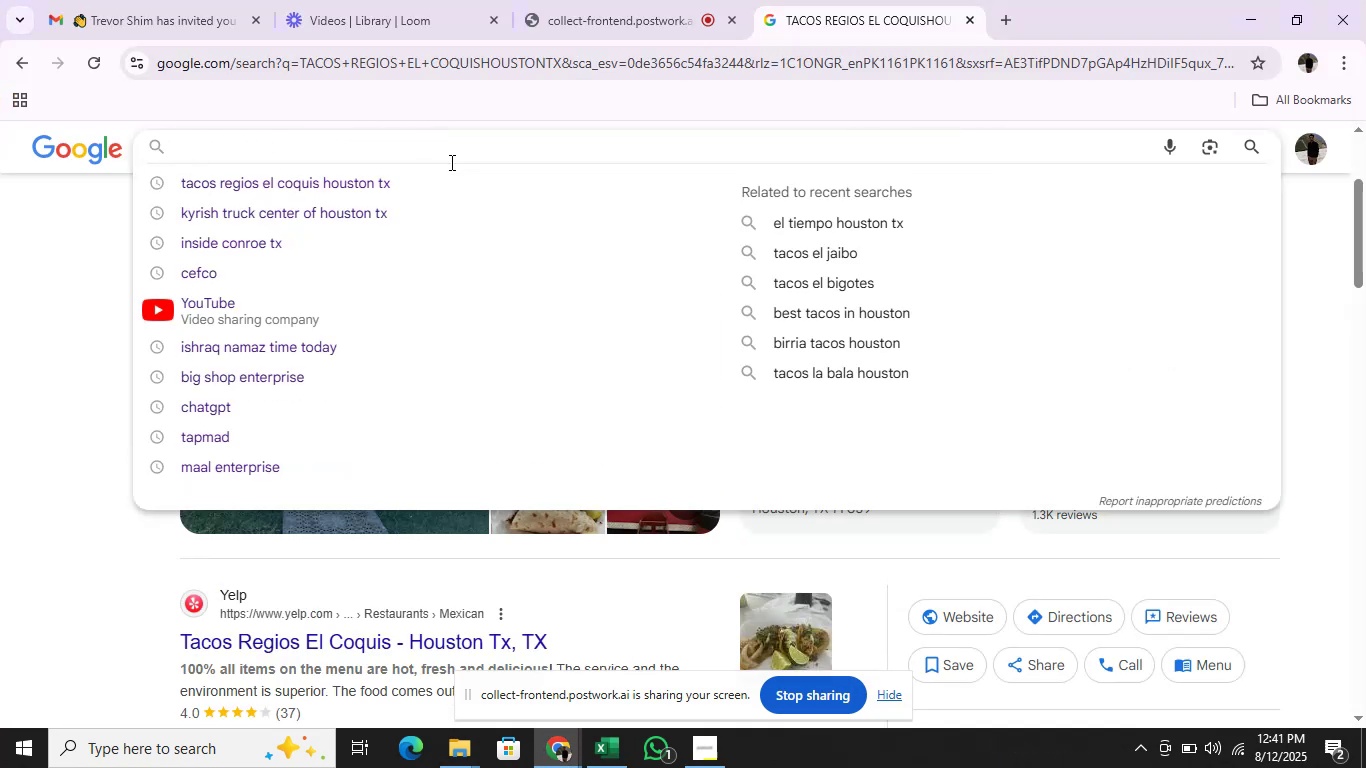 
hold_key(key=Backspace, duration=0.41)
 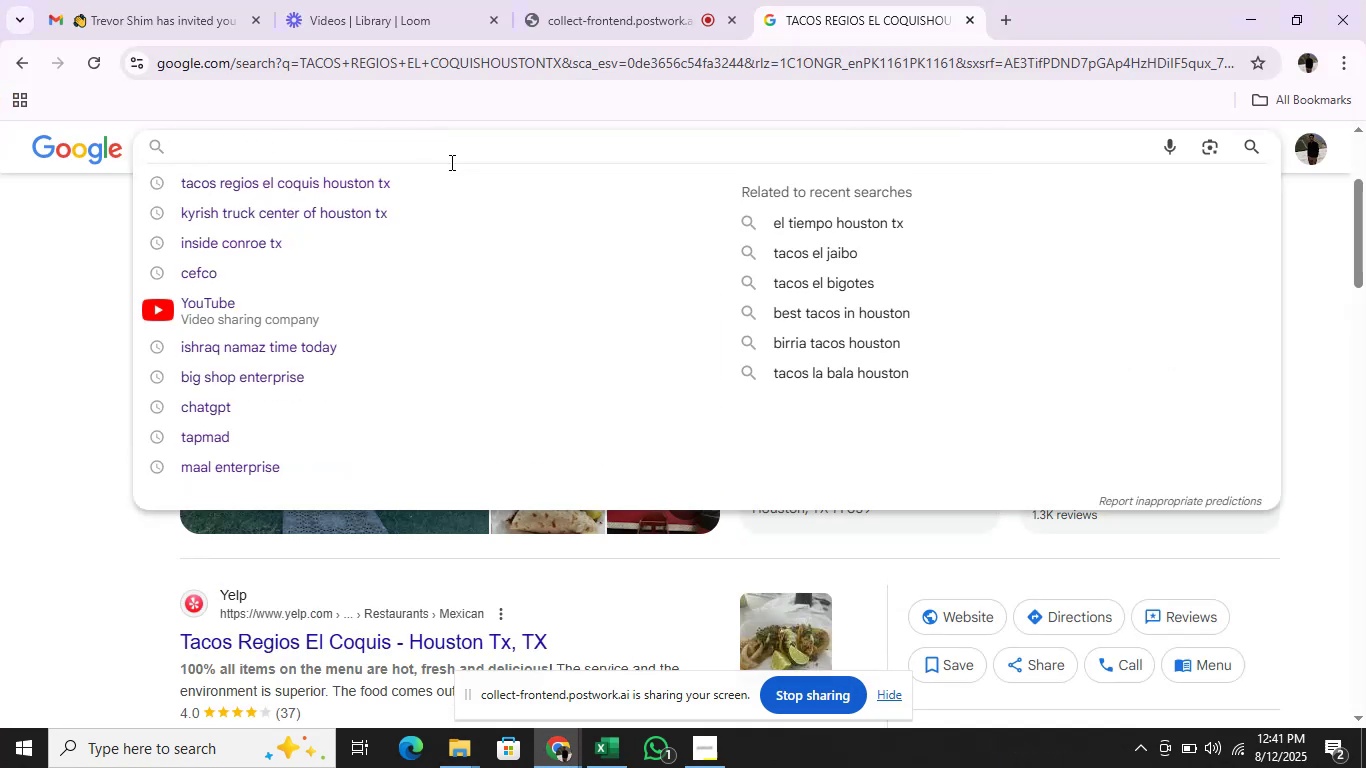 
key(Control+V)
 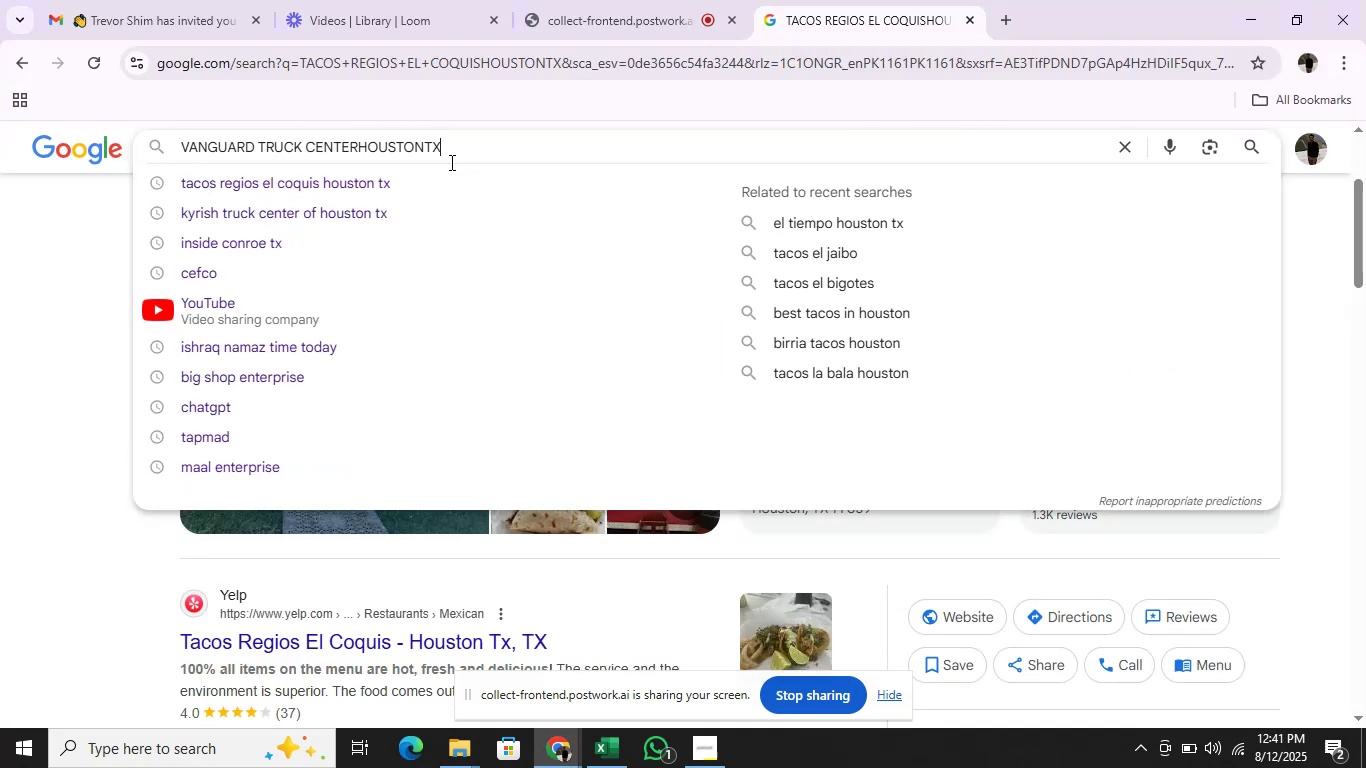 
key(Enter)
 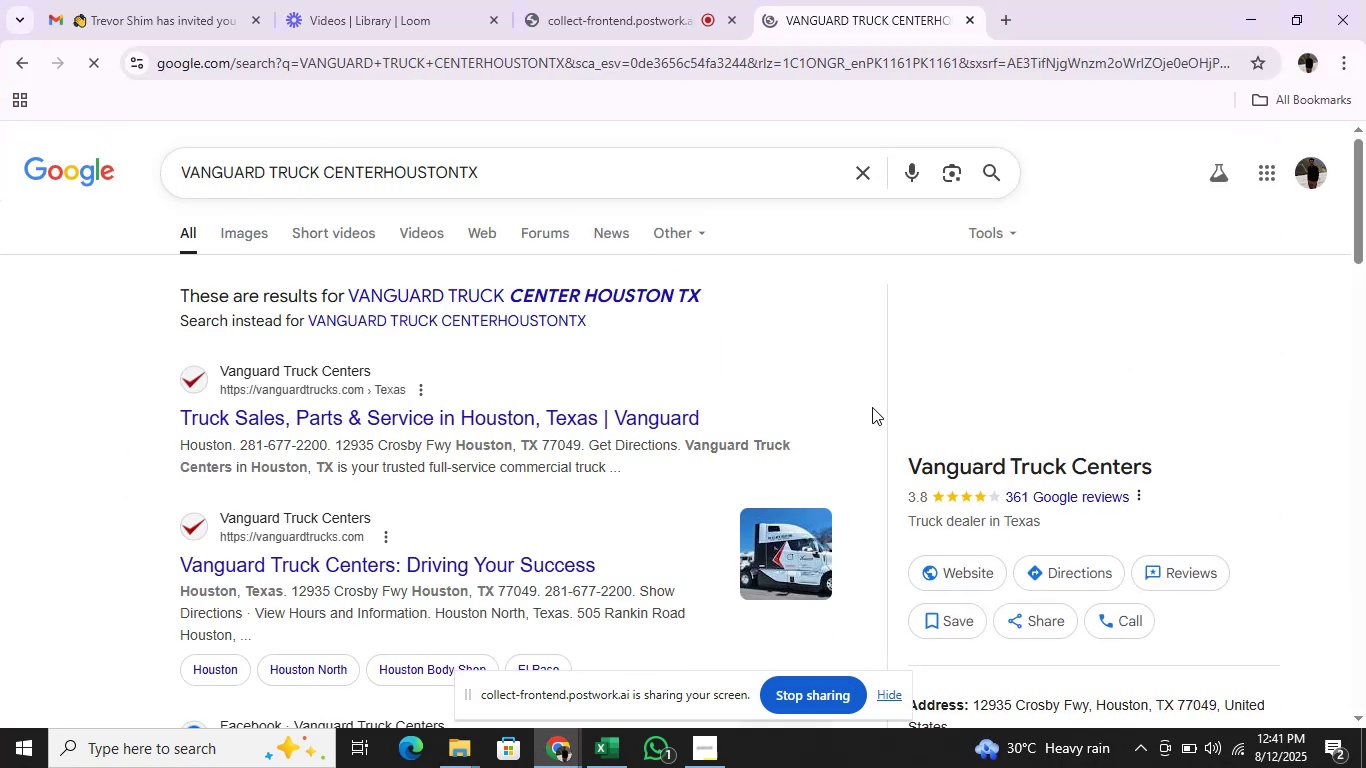 
key(Alt+Tab)
 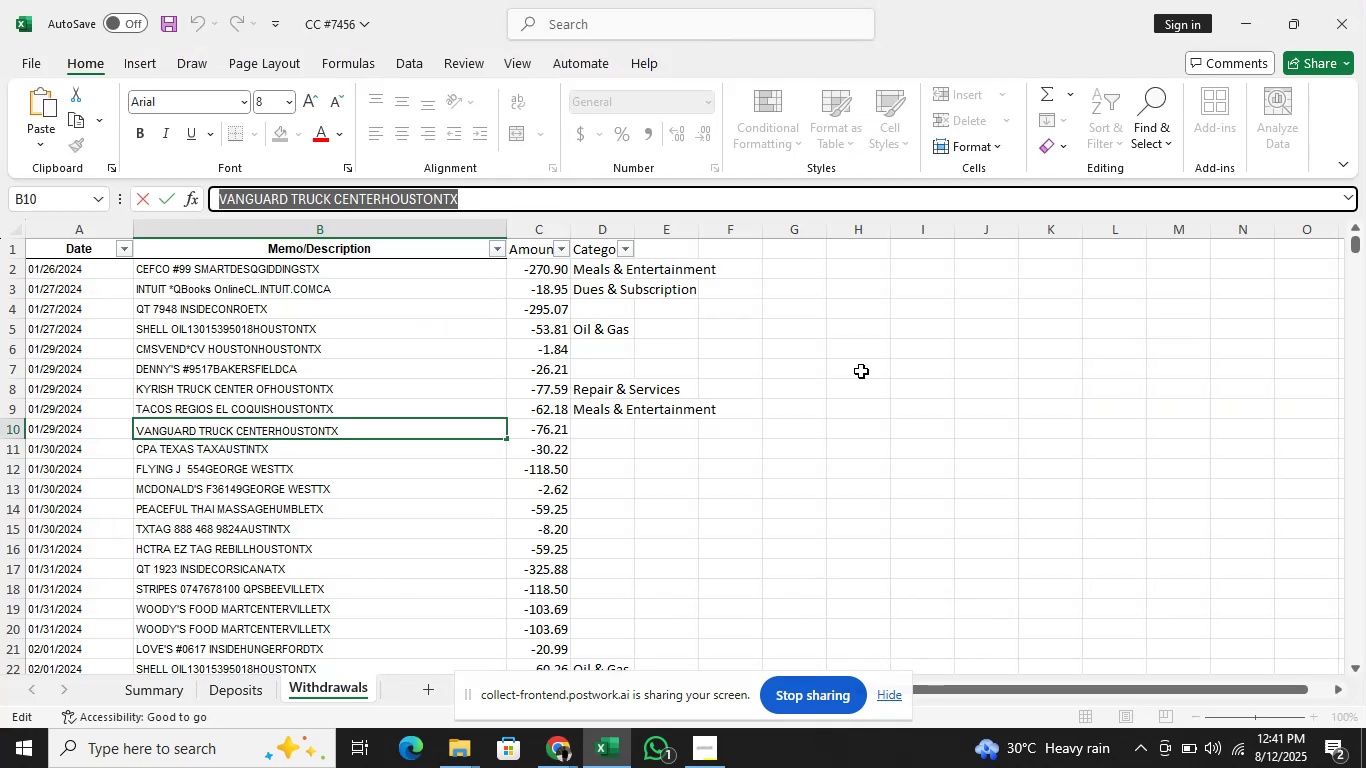 
key(ArrowUp)
 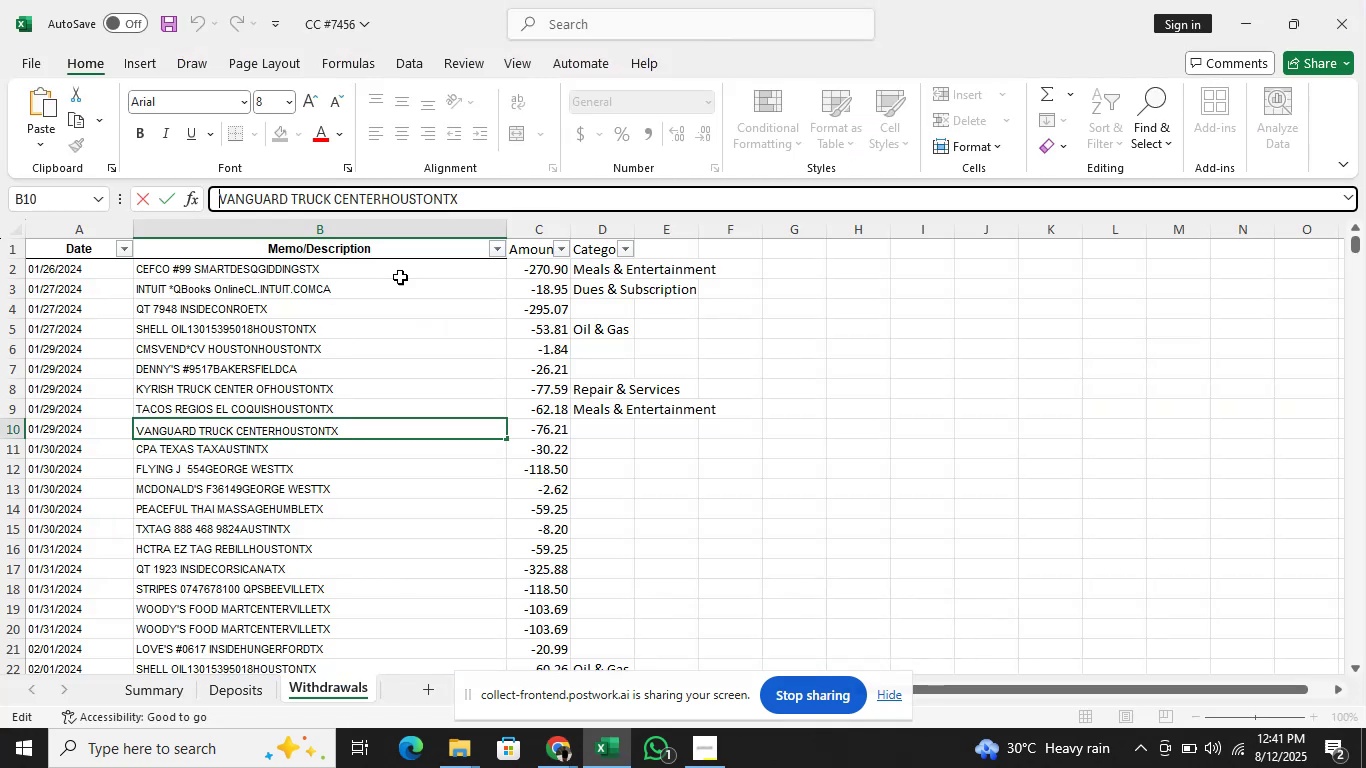 
left_click([501, 254])
 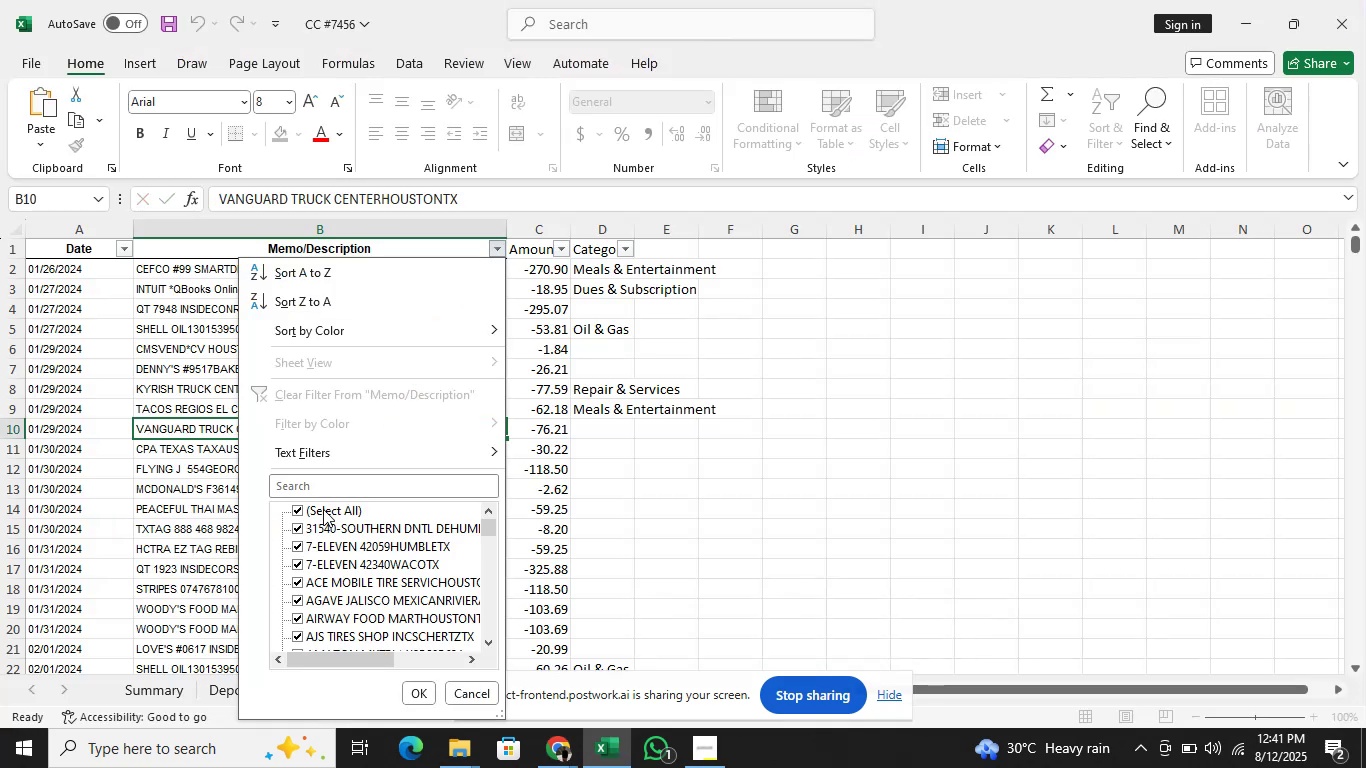 
double_click([324, 490])
 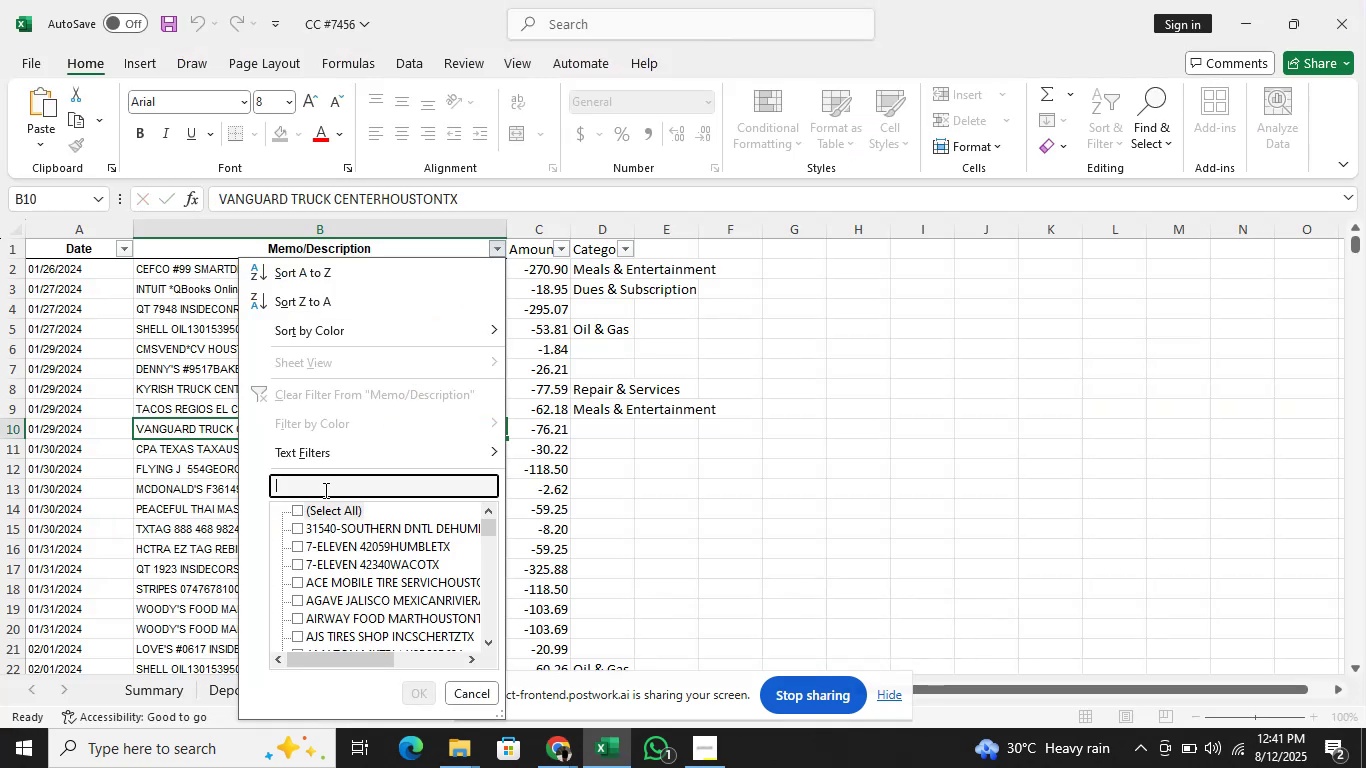 
key(Control+V)
 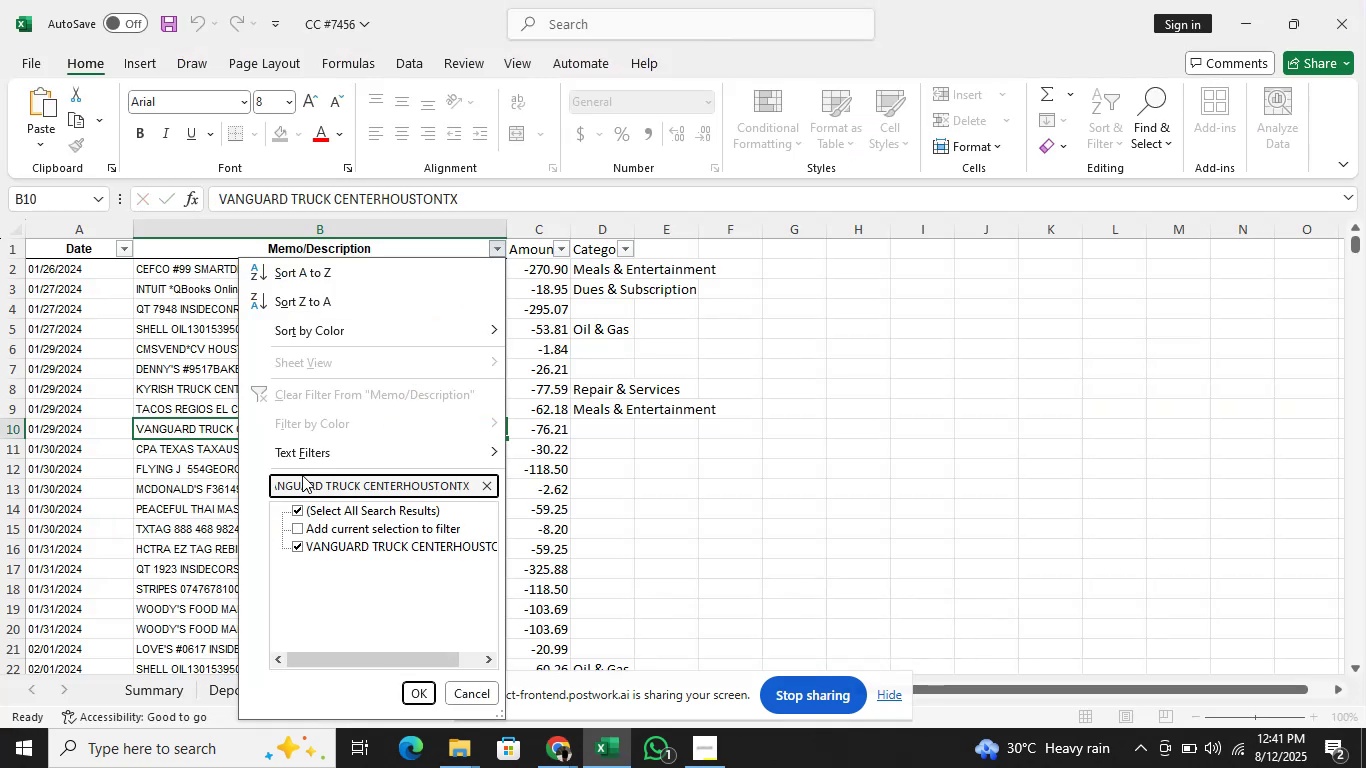 
key(Enter)
 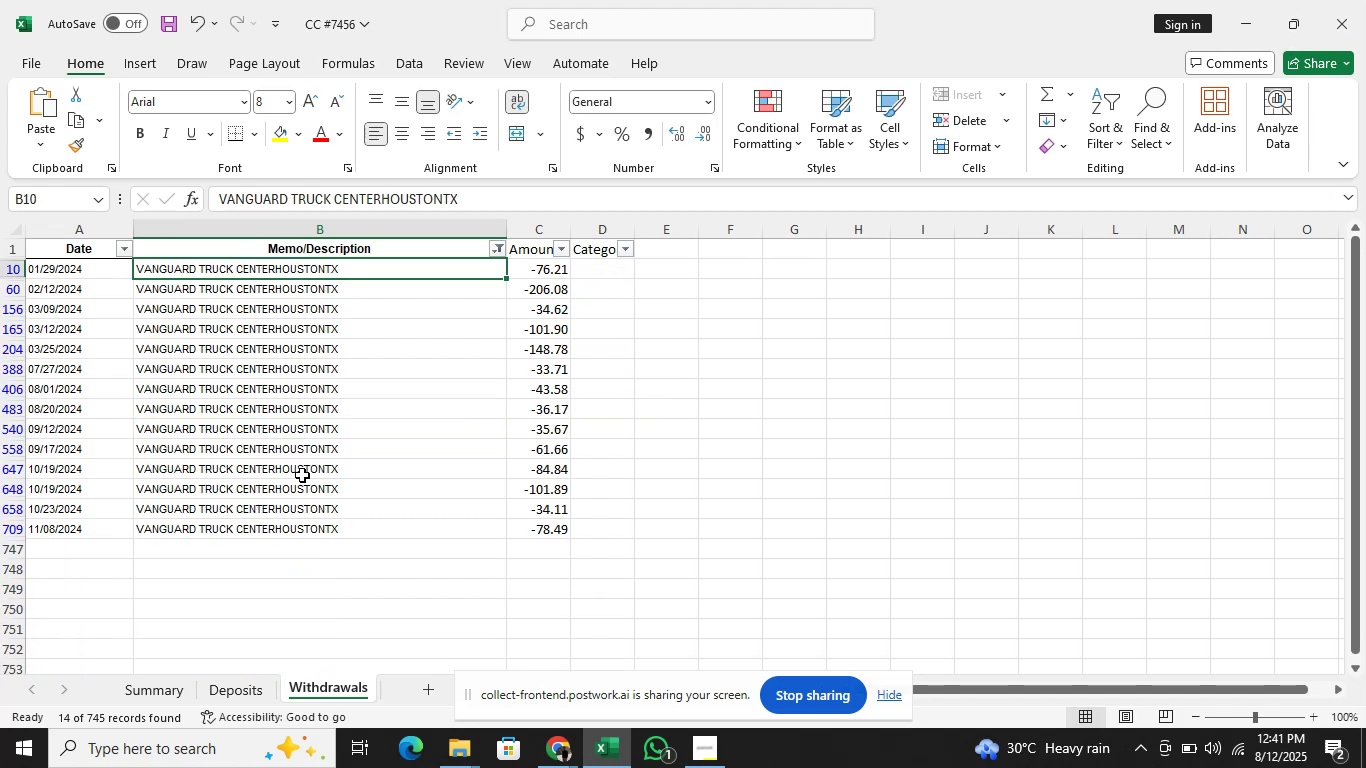 
key(ArrowDown)
 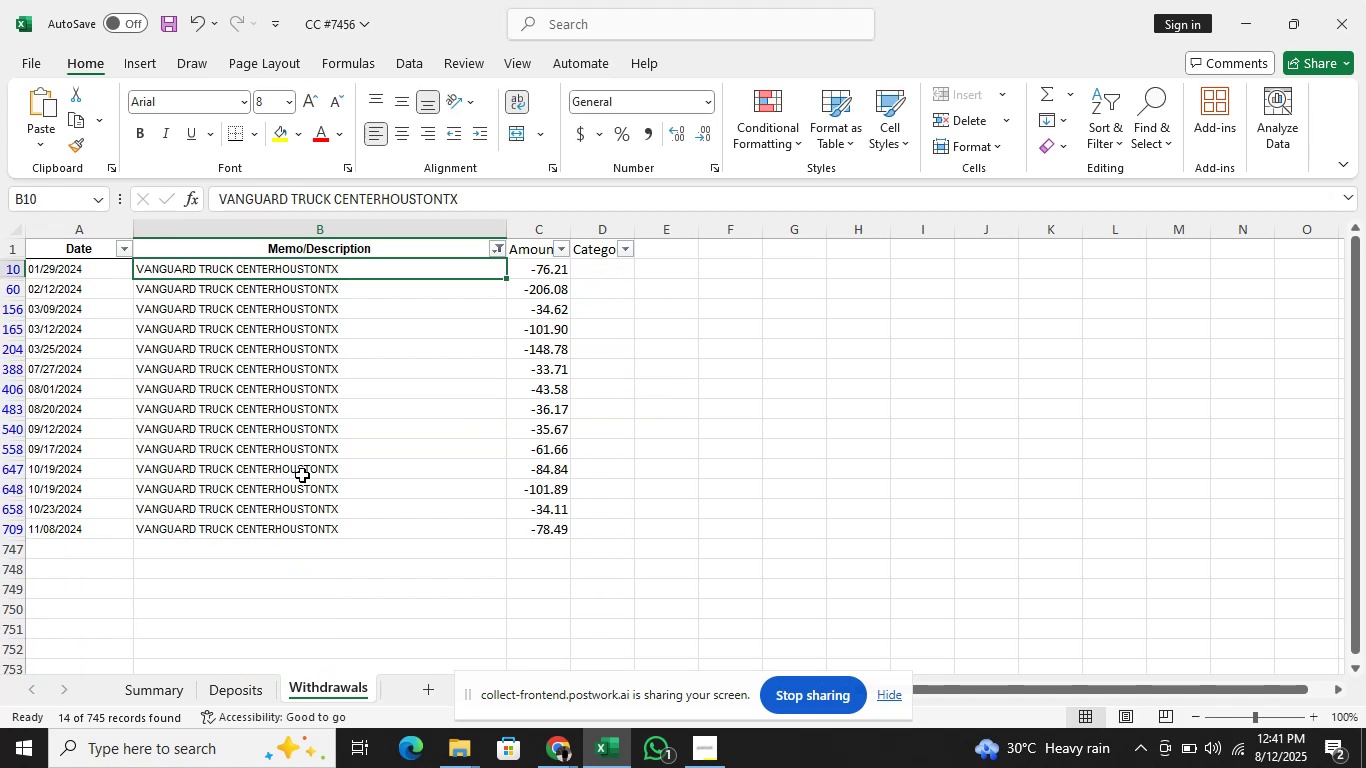 
key(ArrowRight)
 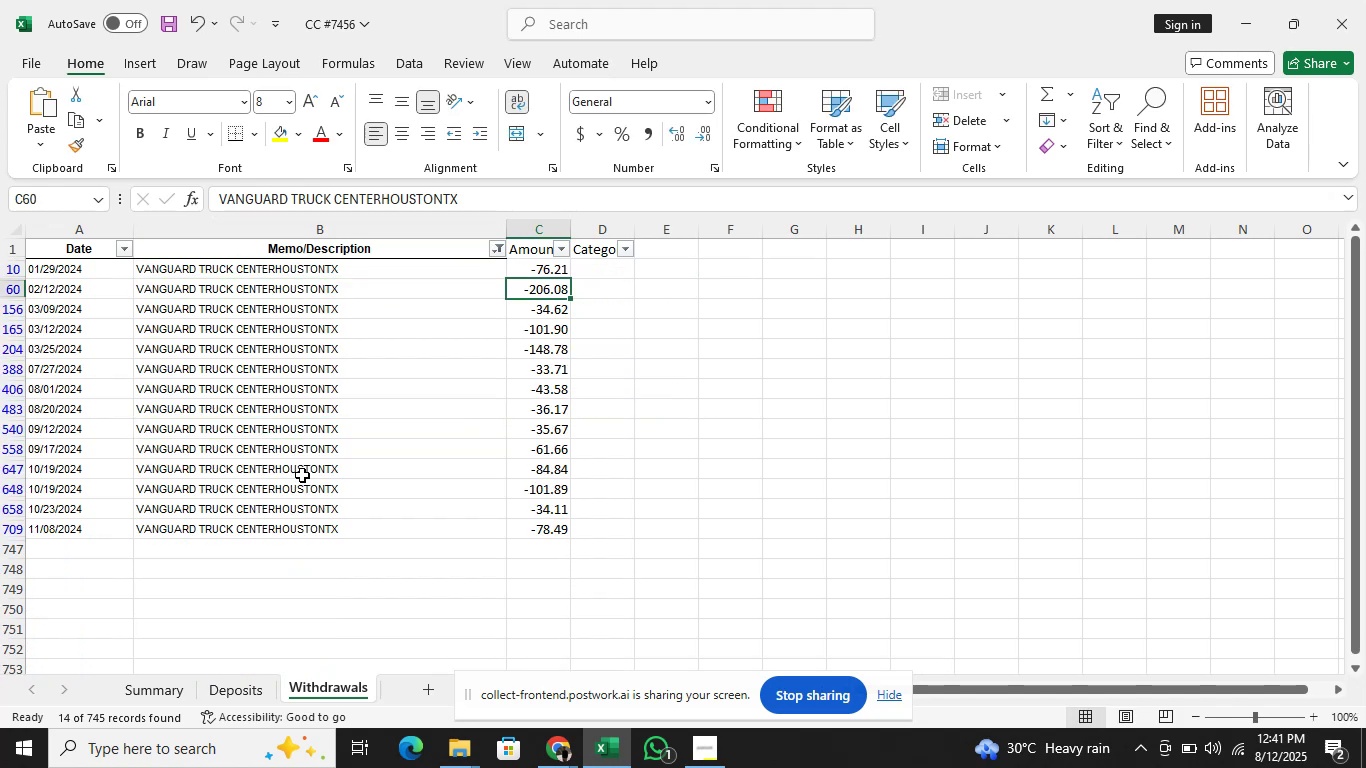 
key(ArrowUp)
 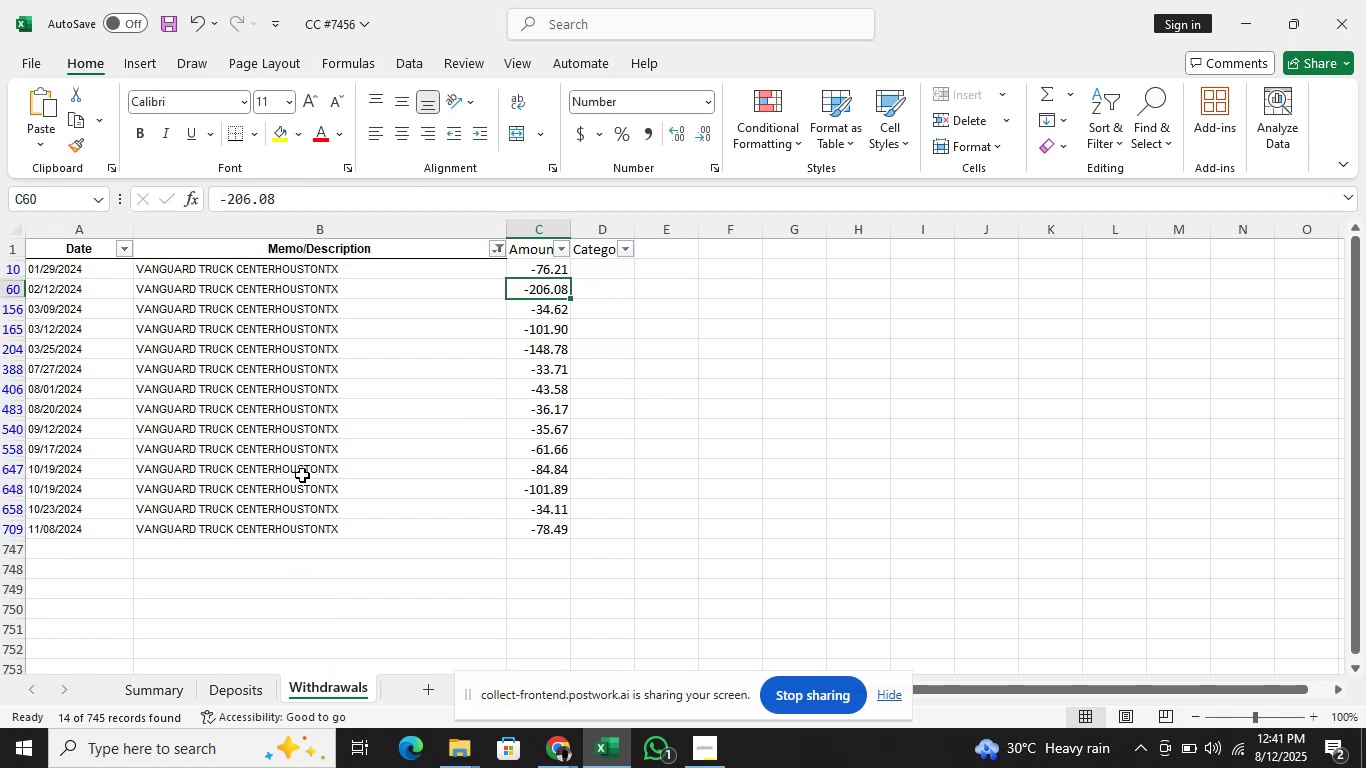 
key(ArrowRight)
 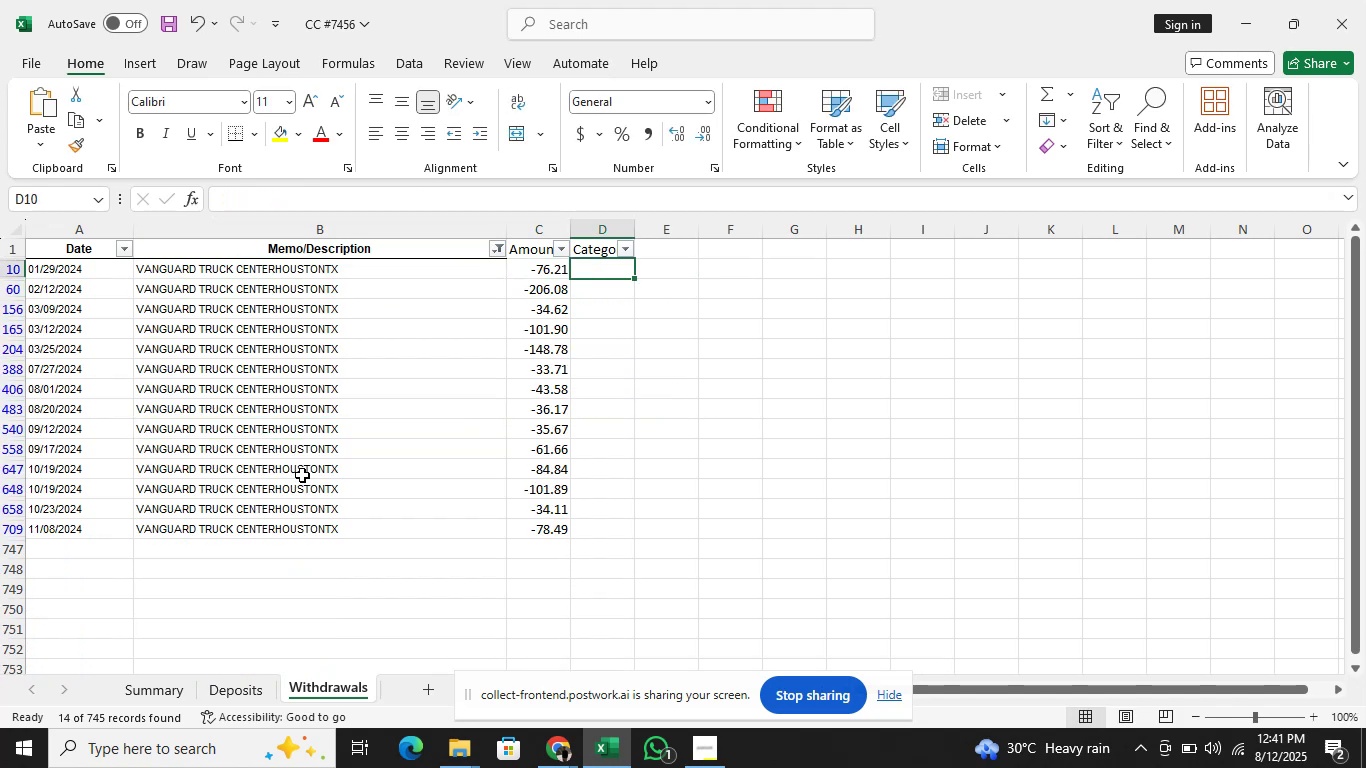 
type(Re)
 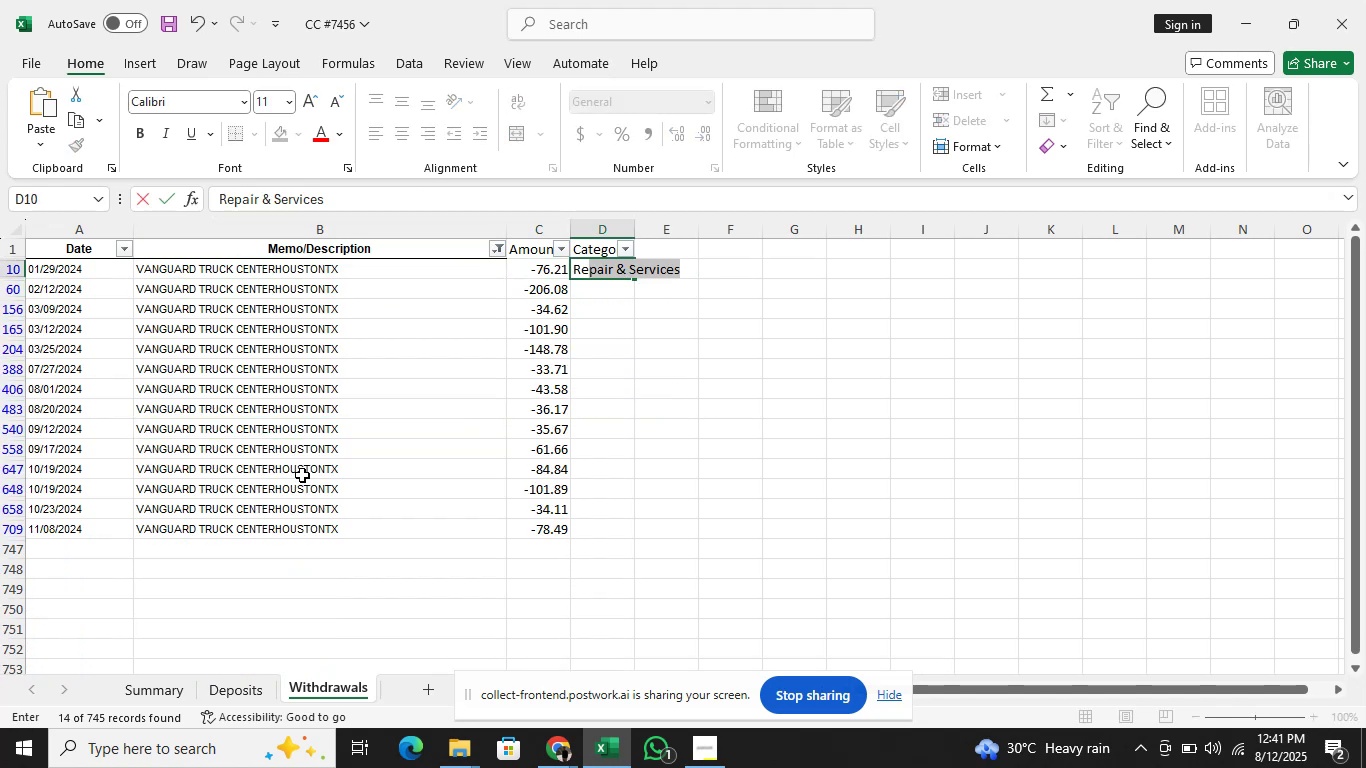 
key(Enter)
 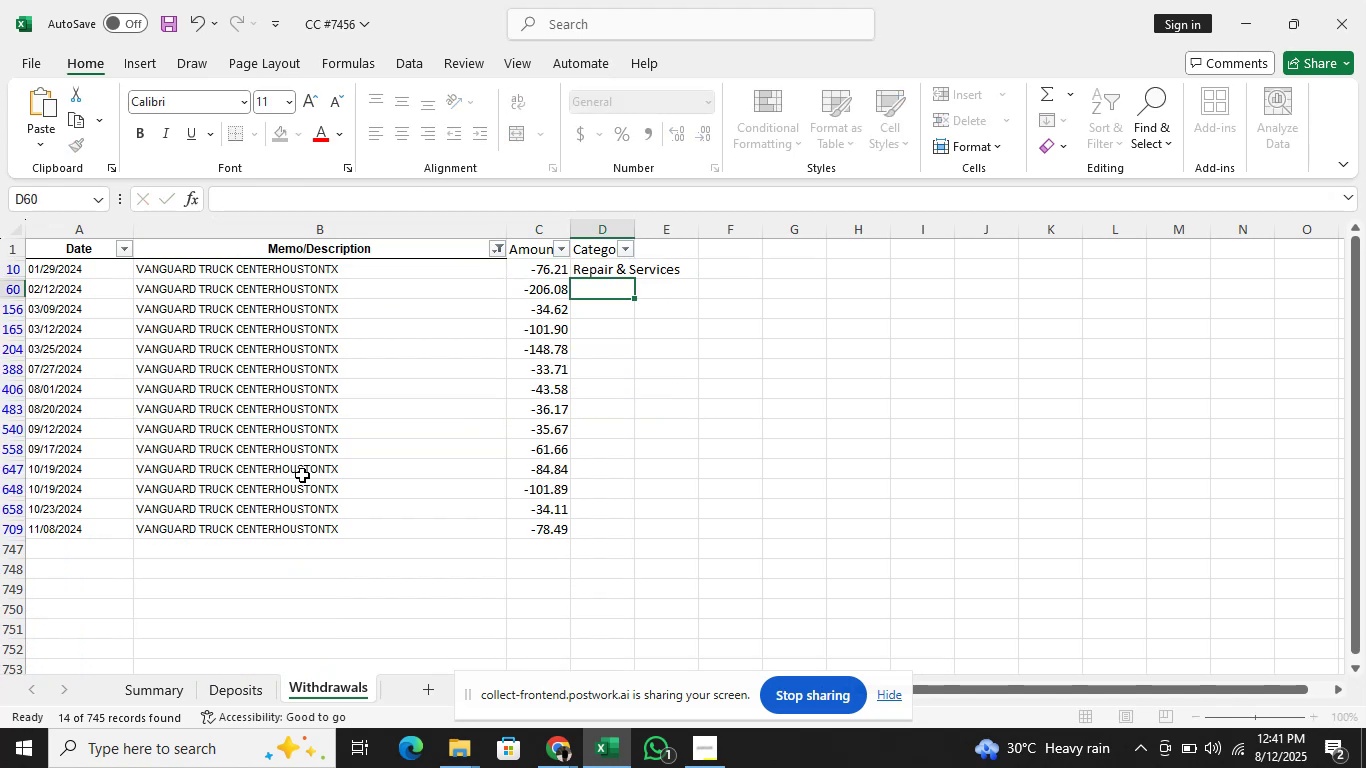 
key(ArrowUp)
 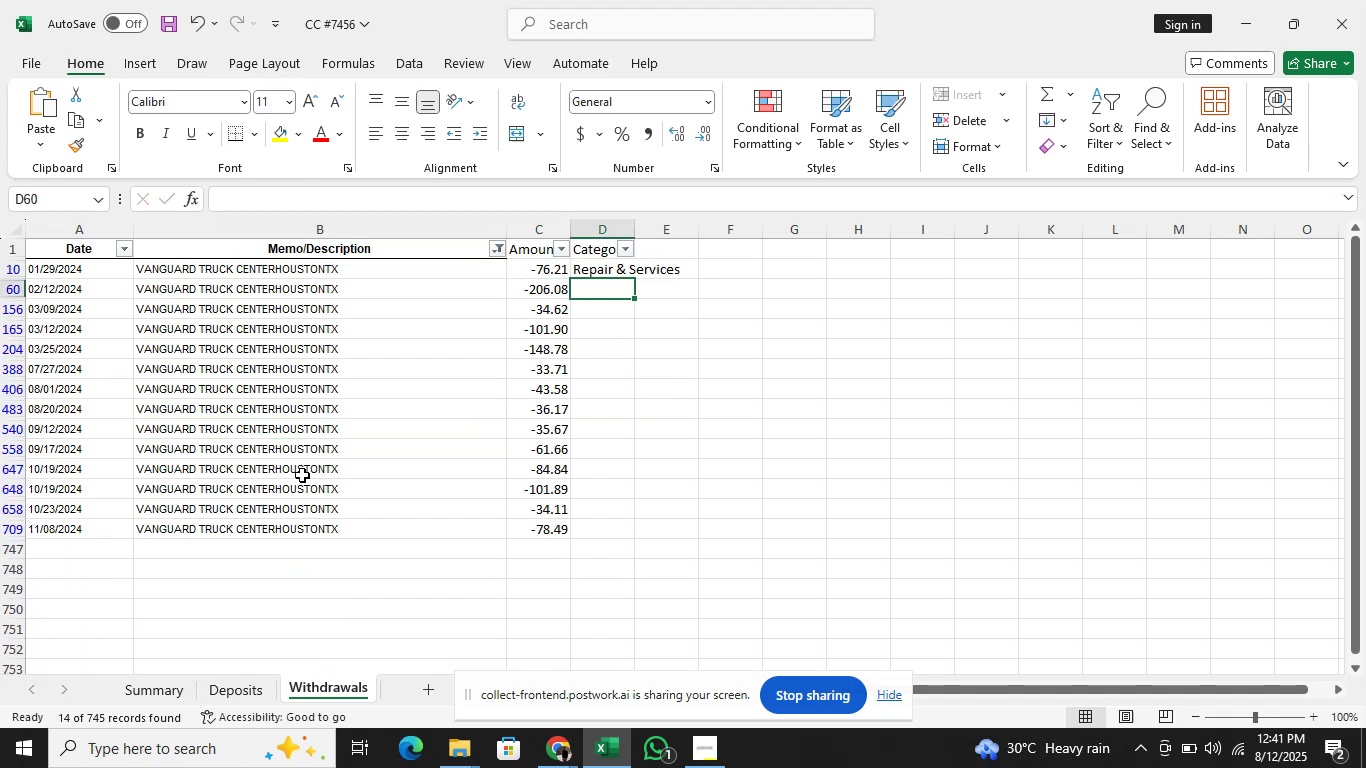 
key(Shift+ArrowDown)
 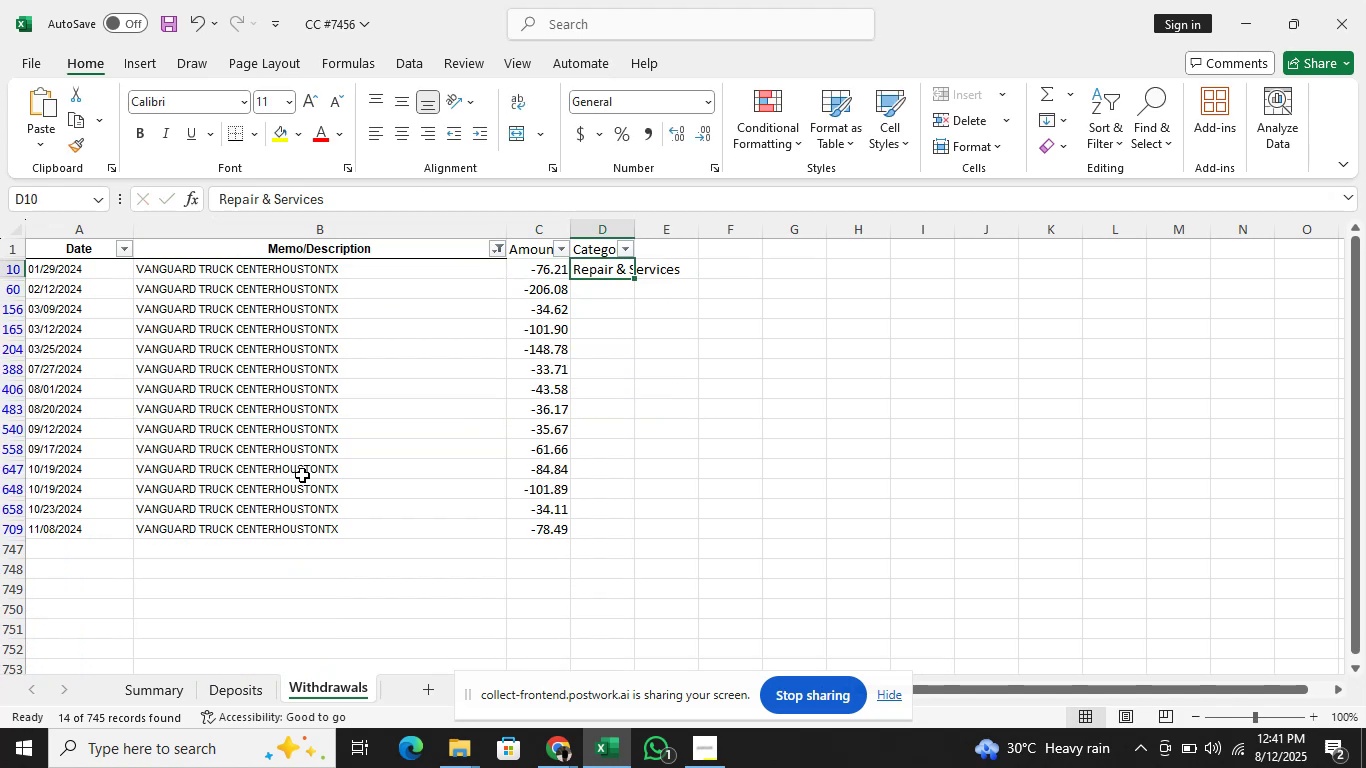 
key(Shift+ArrowDown)
 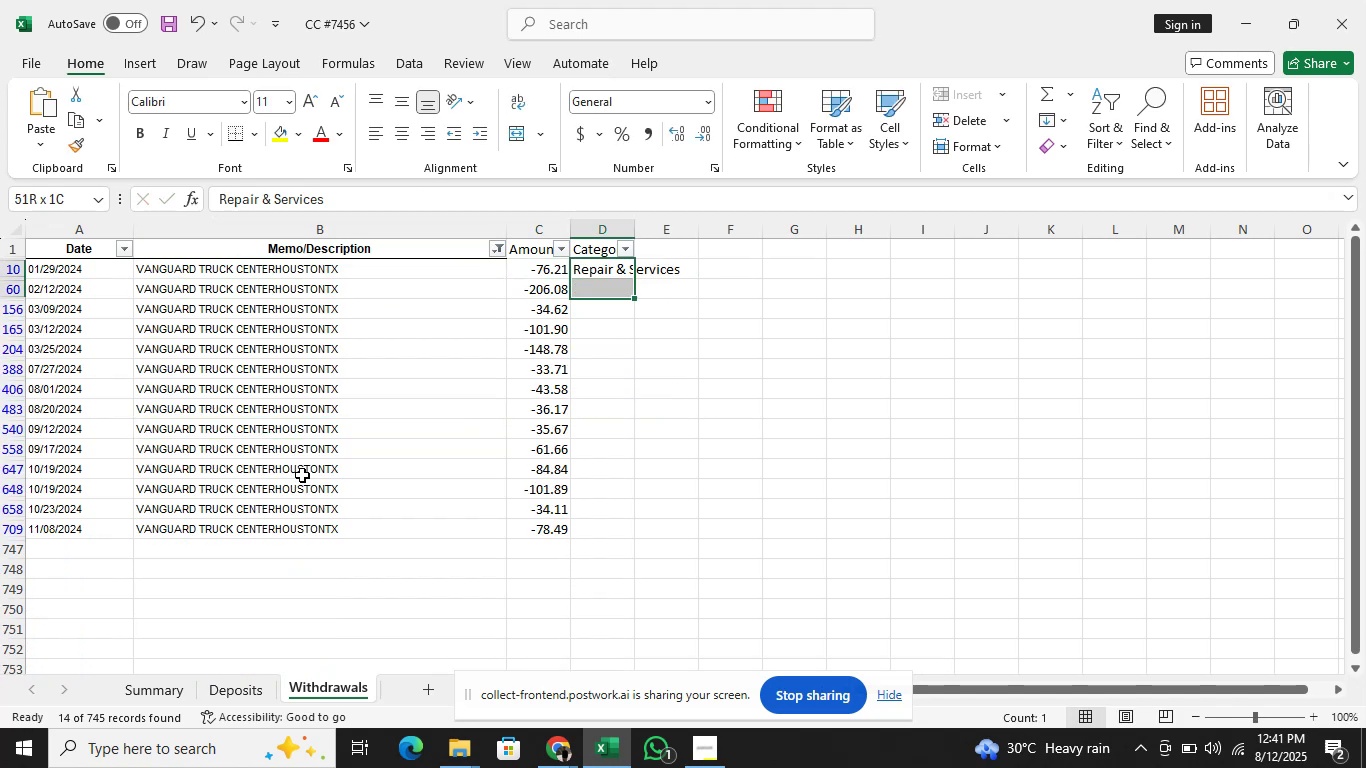 
key(Shift+ArrowDown)
 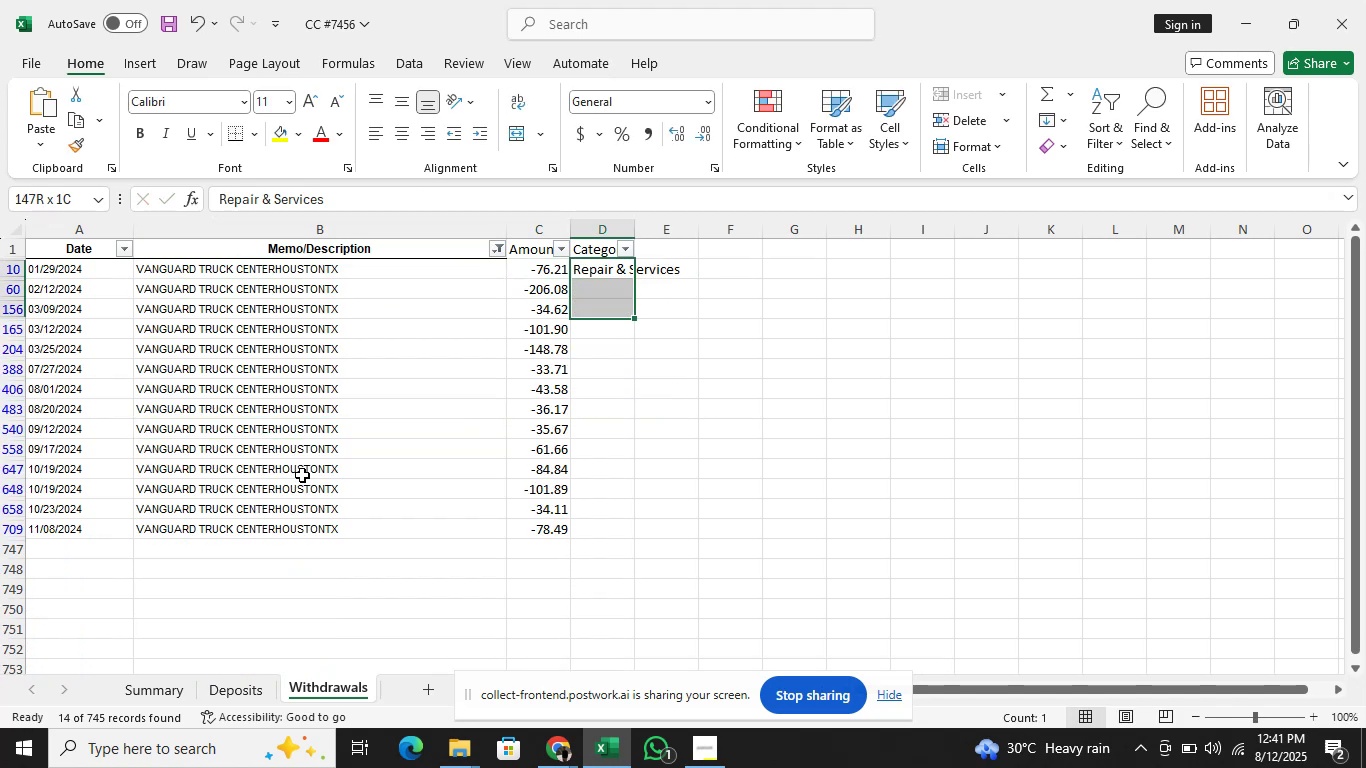 
key(Shift+ArrowDown)
 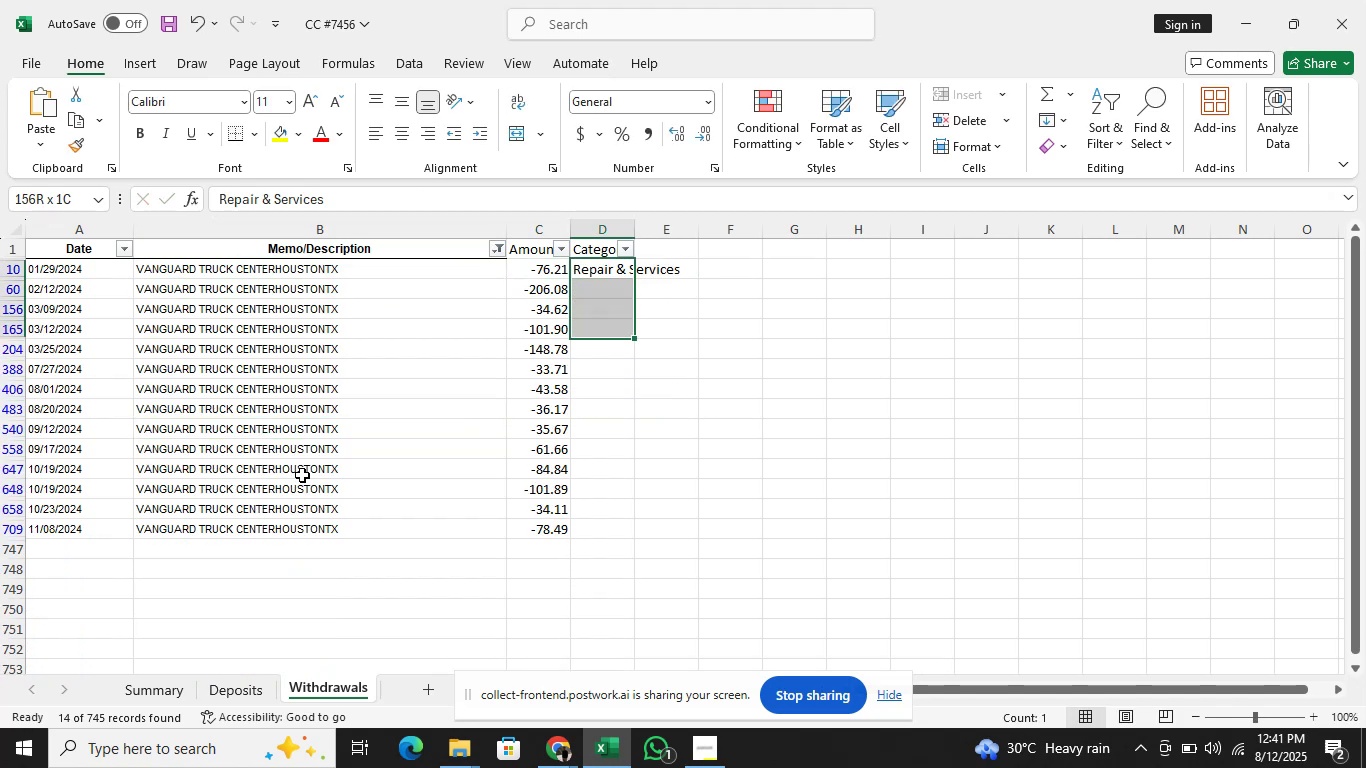 
key(Shift+ArrowDown)
 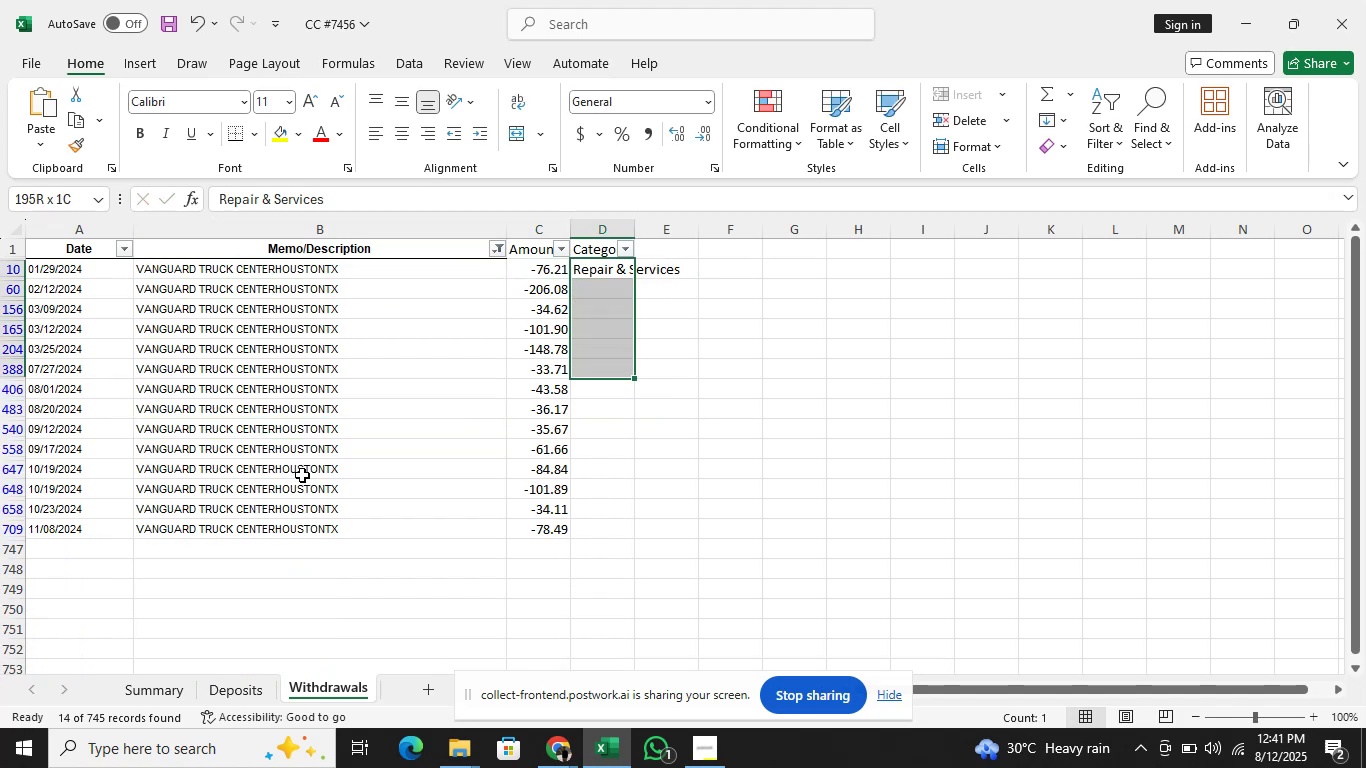 
key(Shift+ArrowDown)
 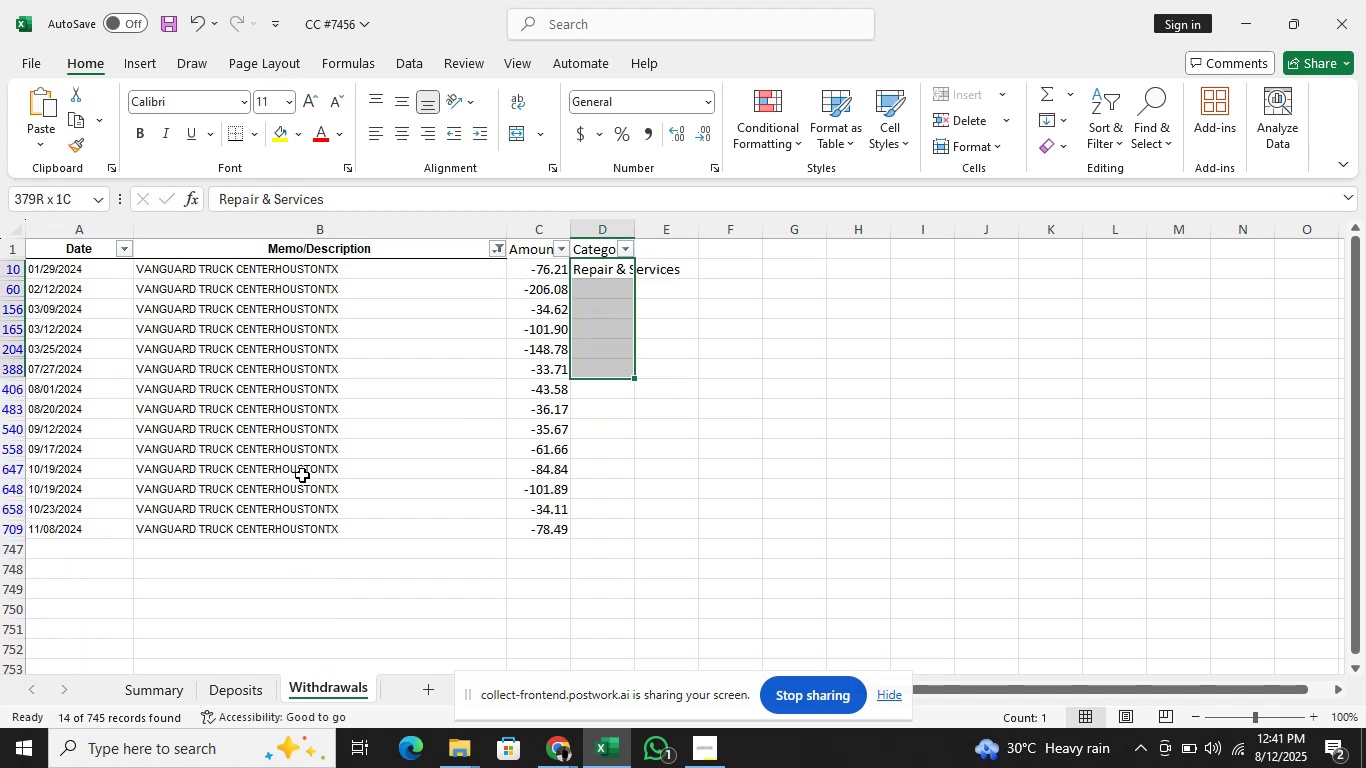 
key(Shift+ArrowDown)
 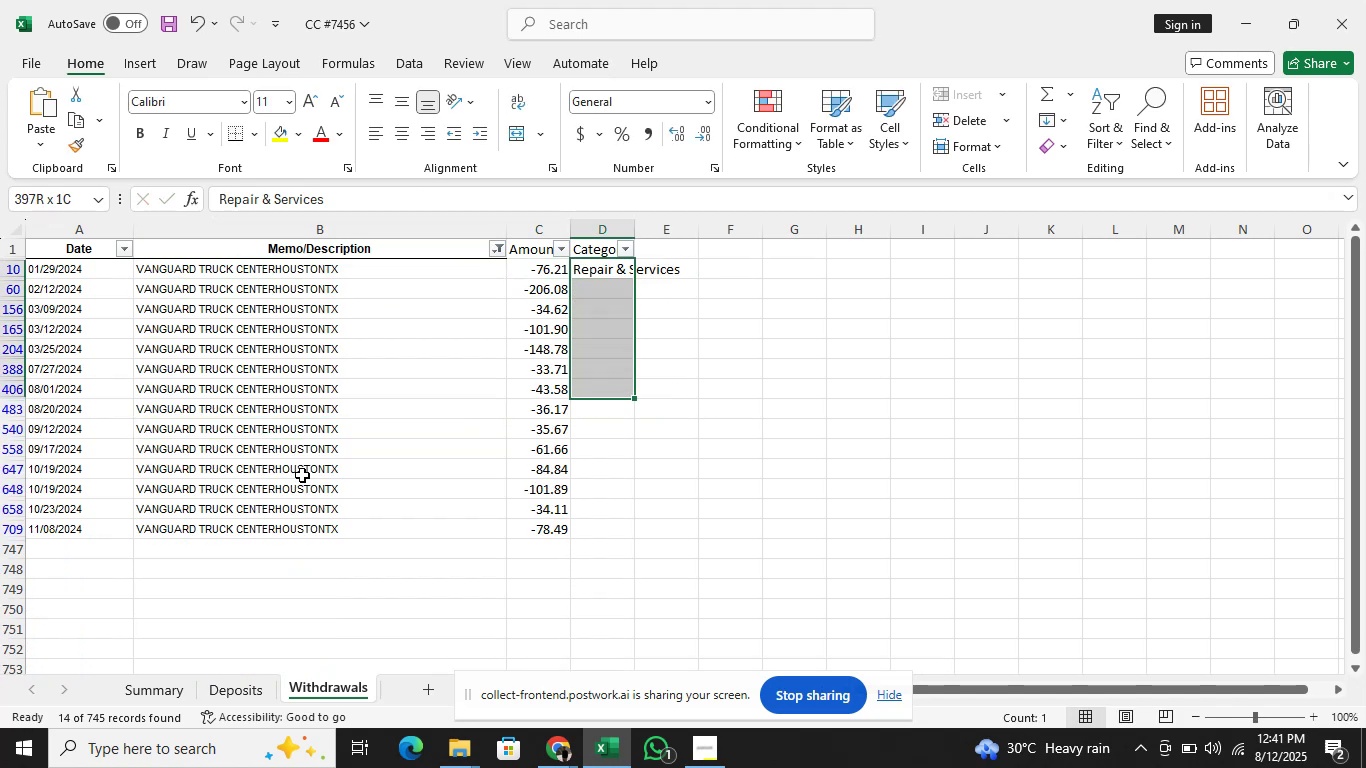 
key(Shift+ArrowDown)
 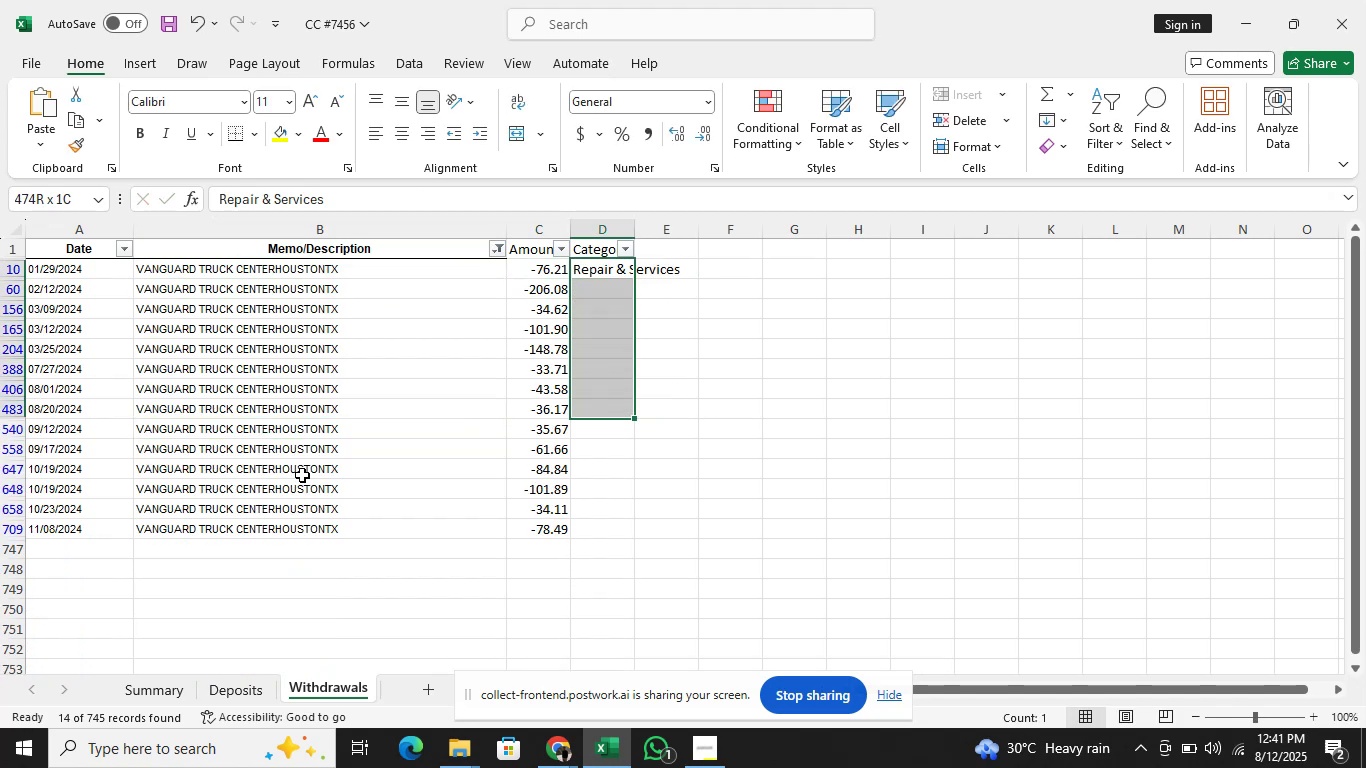 
key(Shift+ArrowDown)
 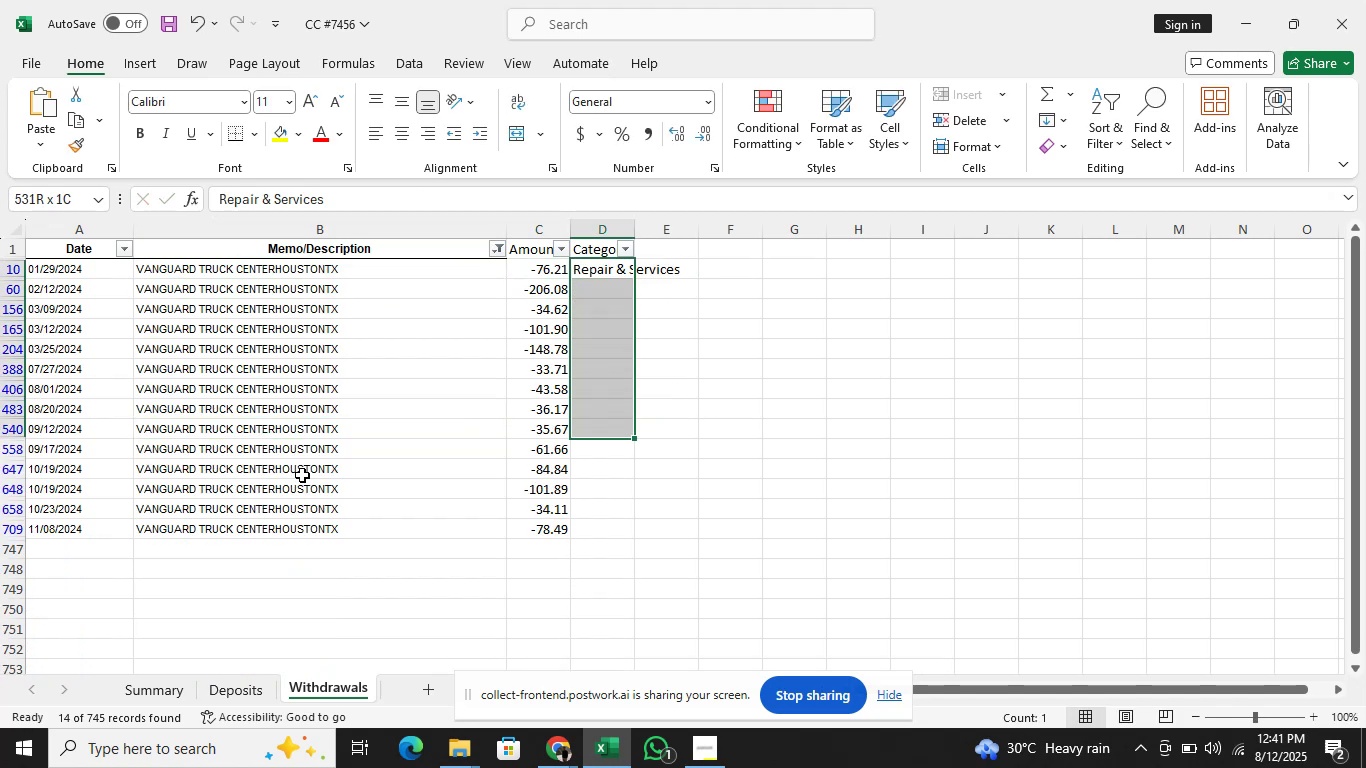 
key(Shift+ArrowDown)
 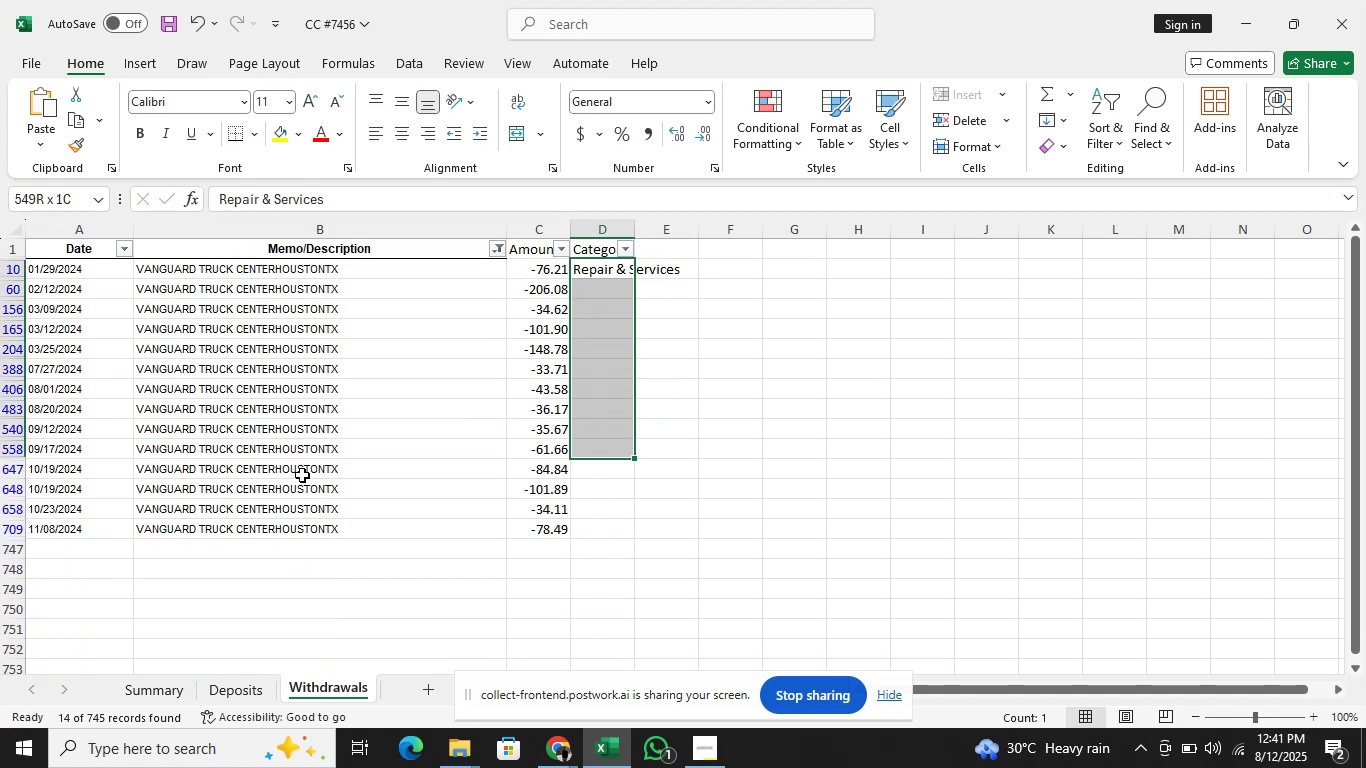 
key(Shift+ArrowDown)
 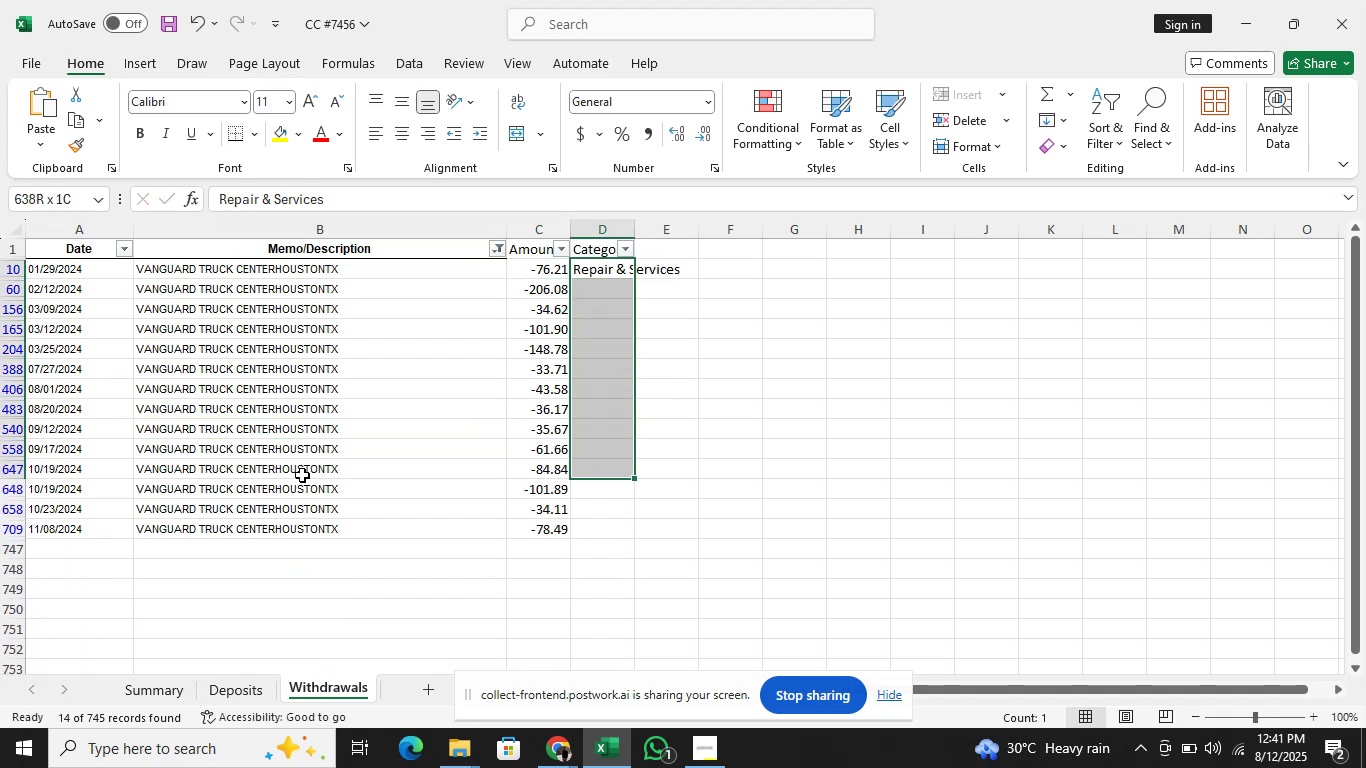 
key(Shift+ArrowDown)
 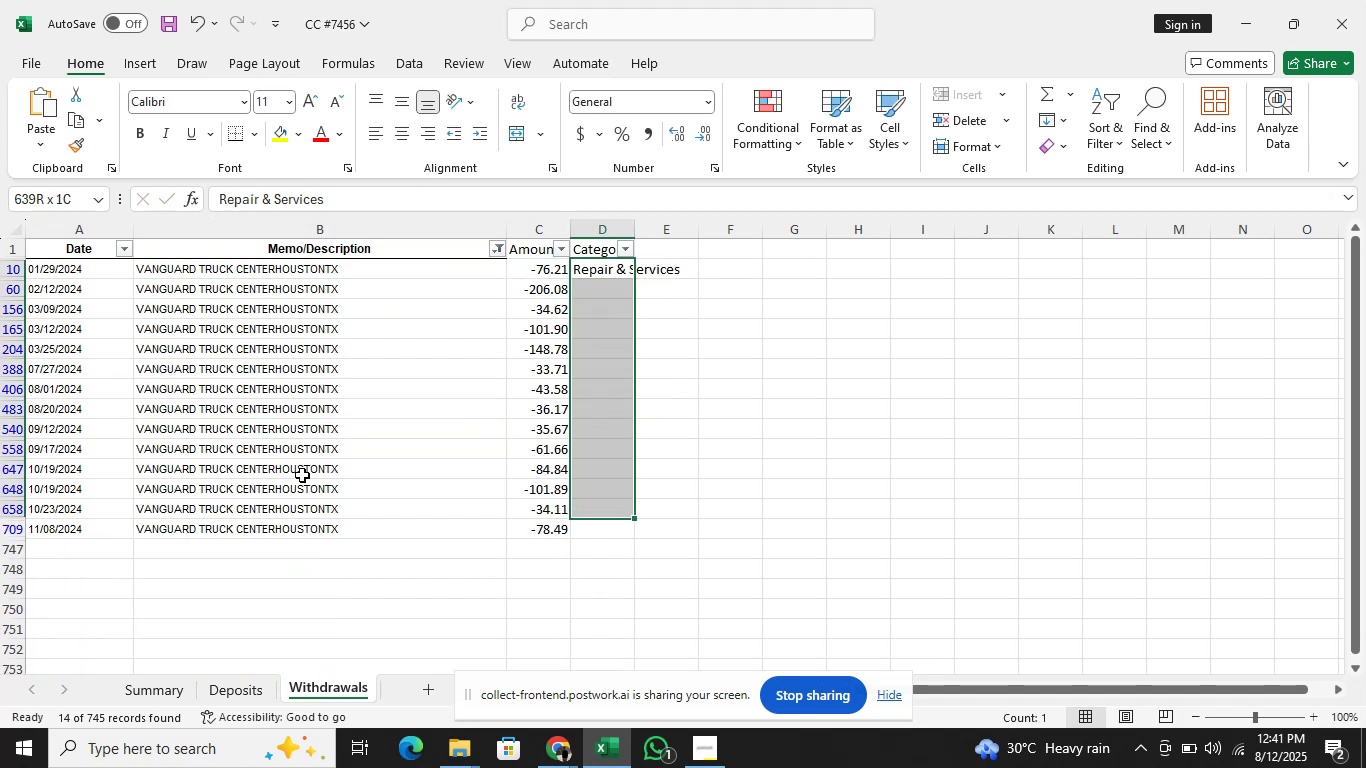 
key(Shift+ArrowDown)
 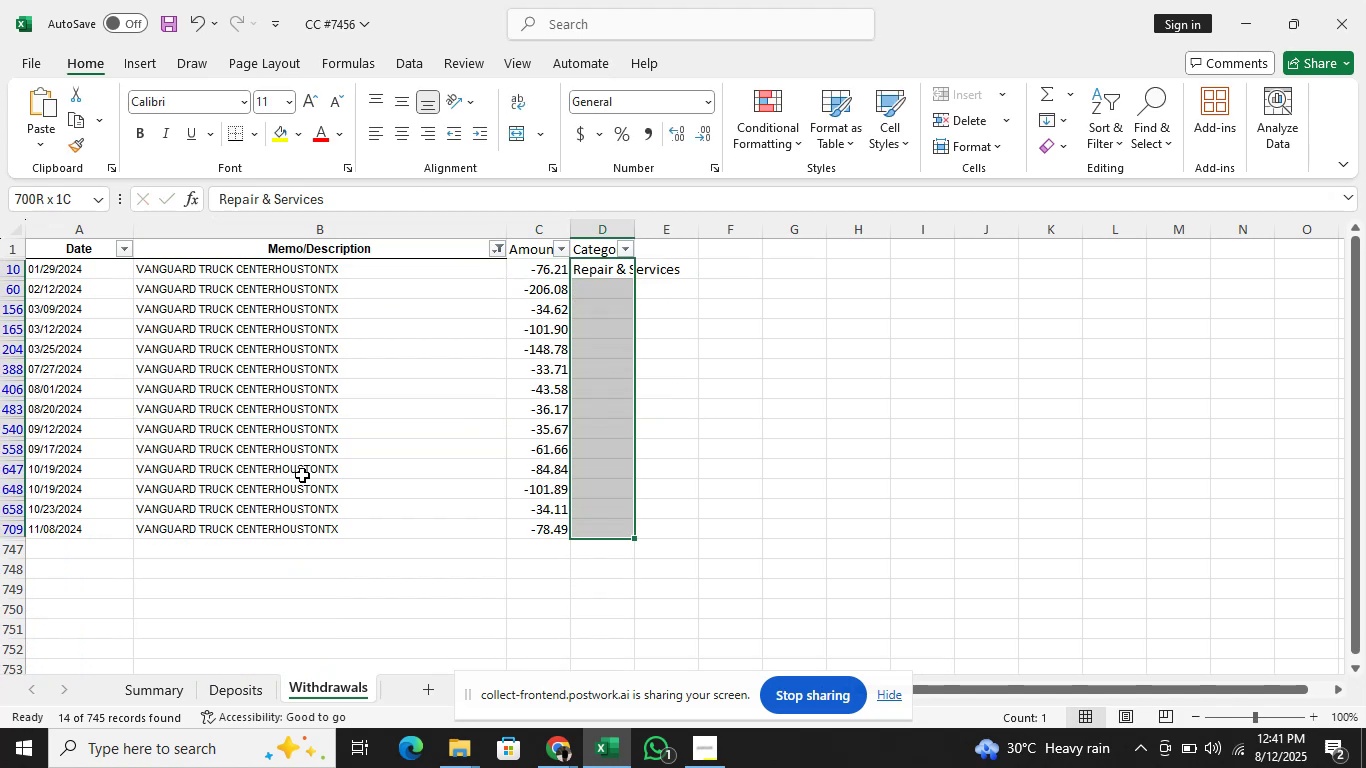 
key(Control+D)
 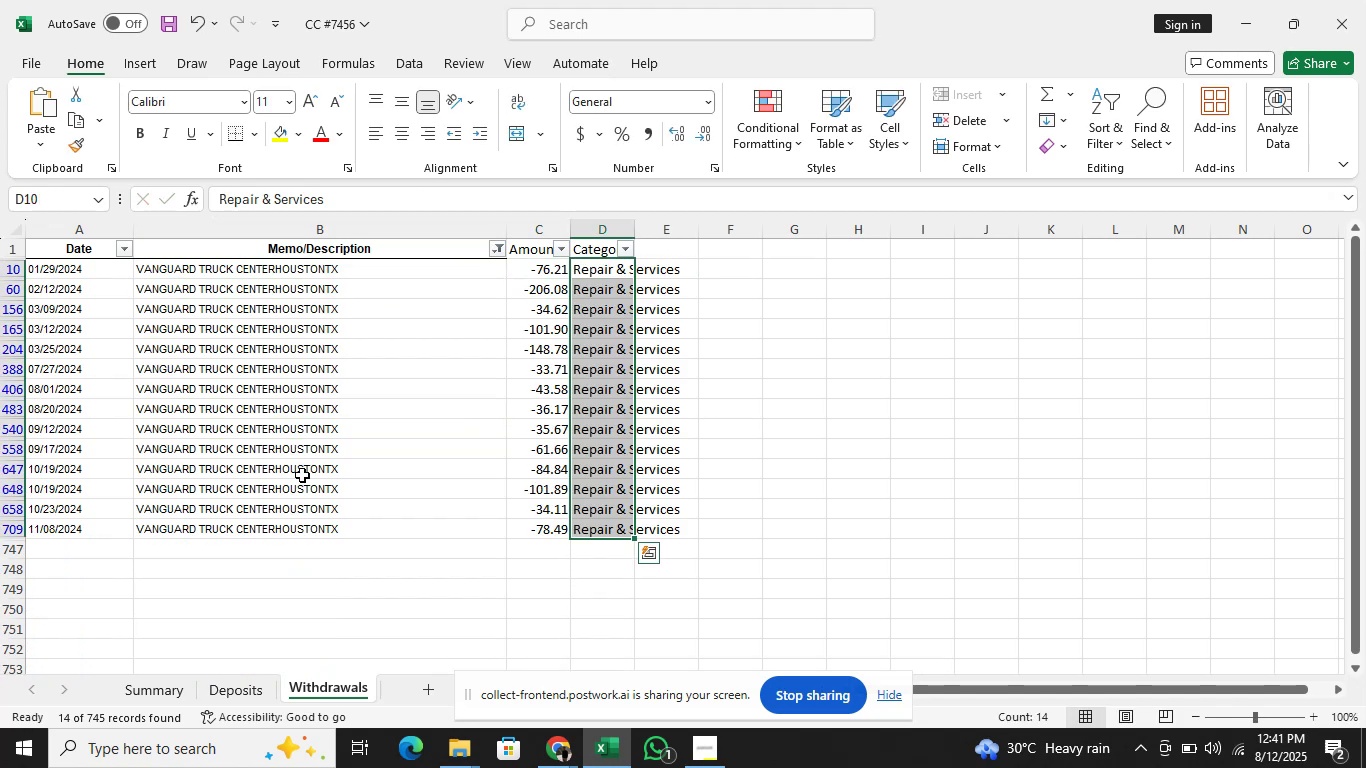 
key(ArrowUp)
 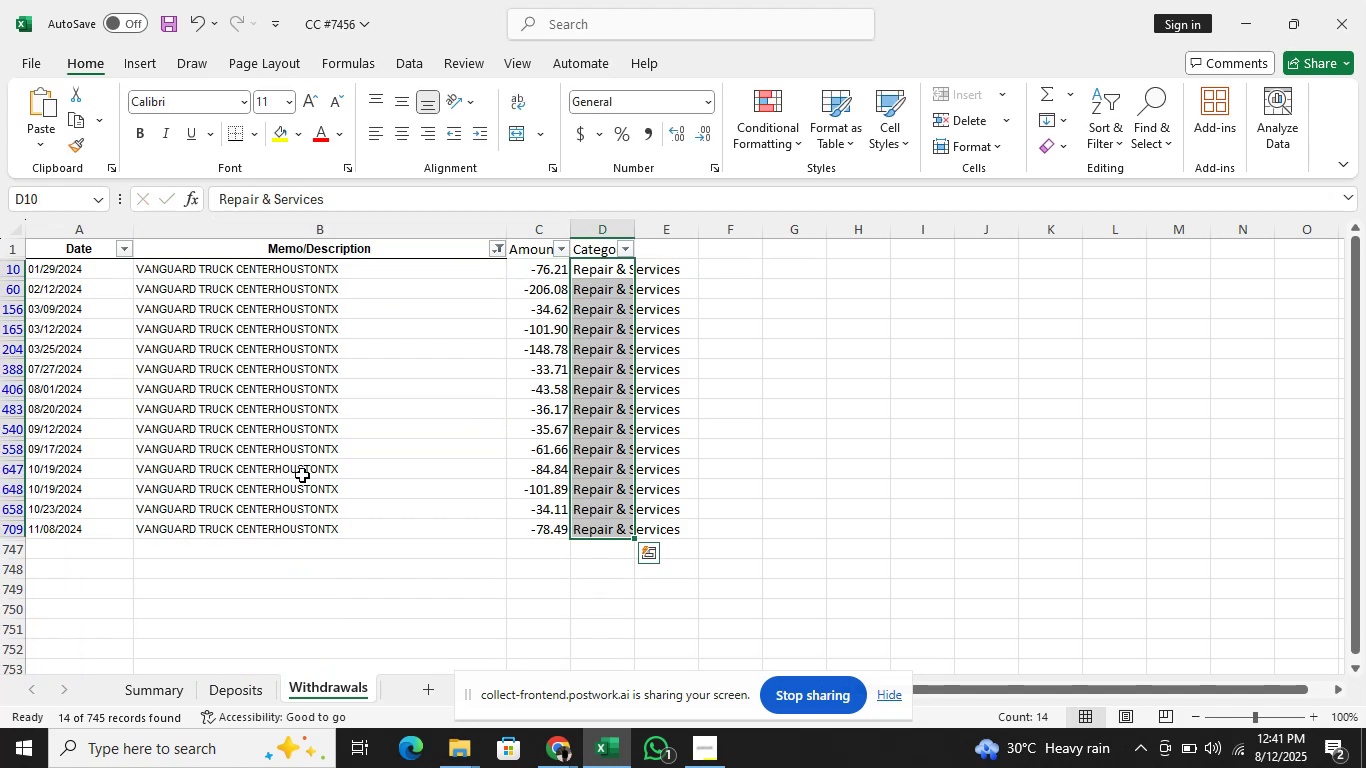 
key(ArrowLeft)
 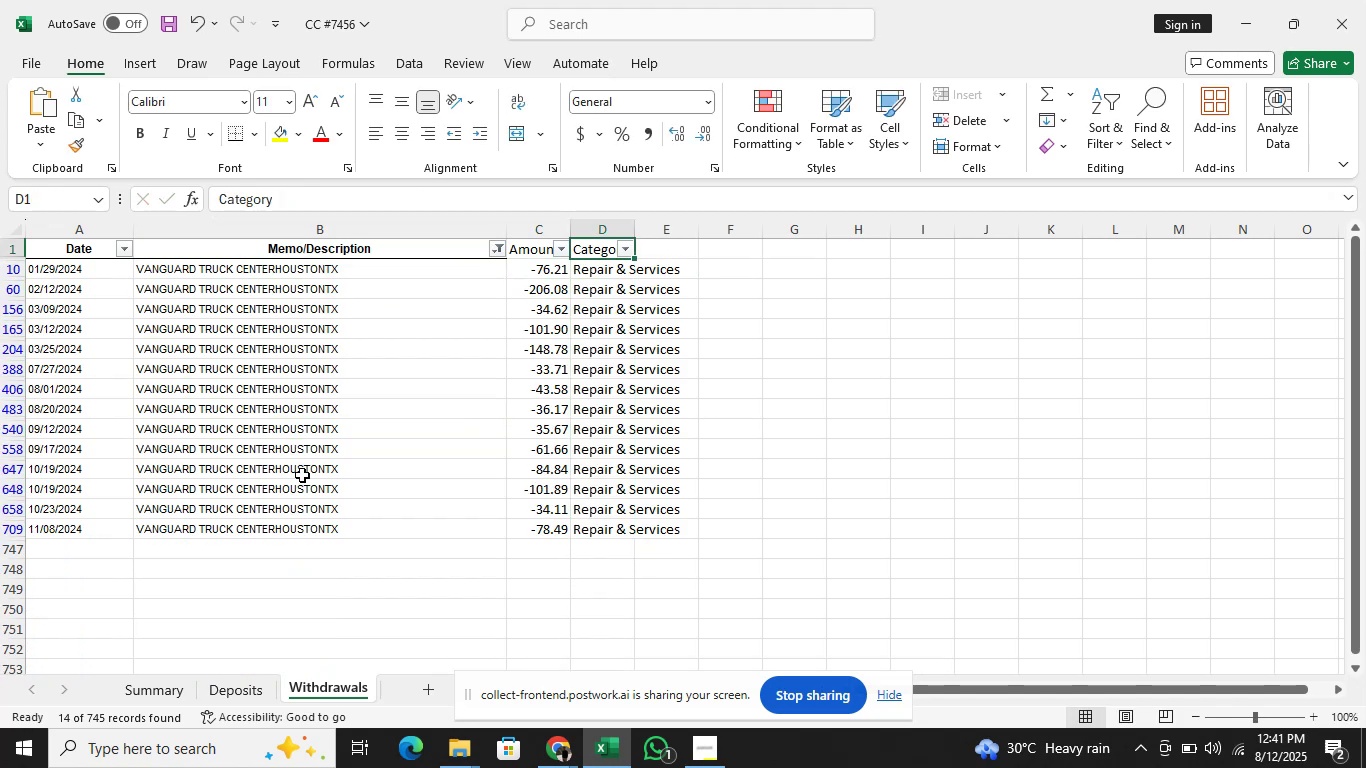 
key(ArrowLeft)
 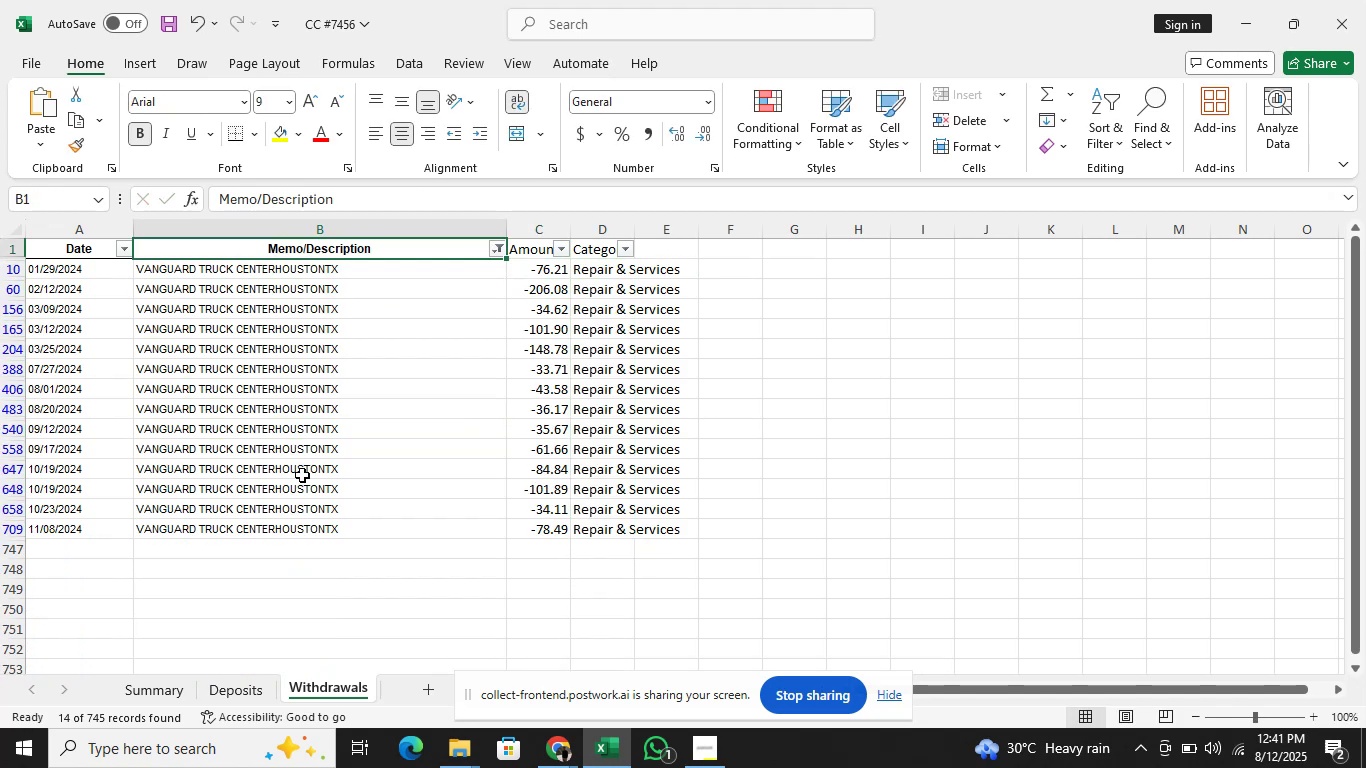 
key(Alt+AltLeft)
 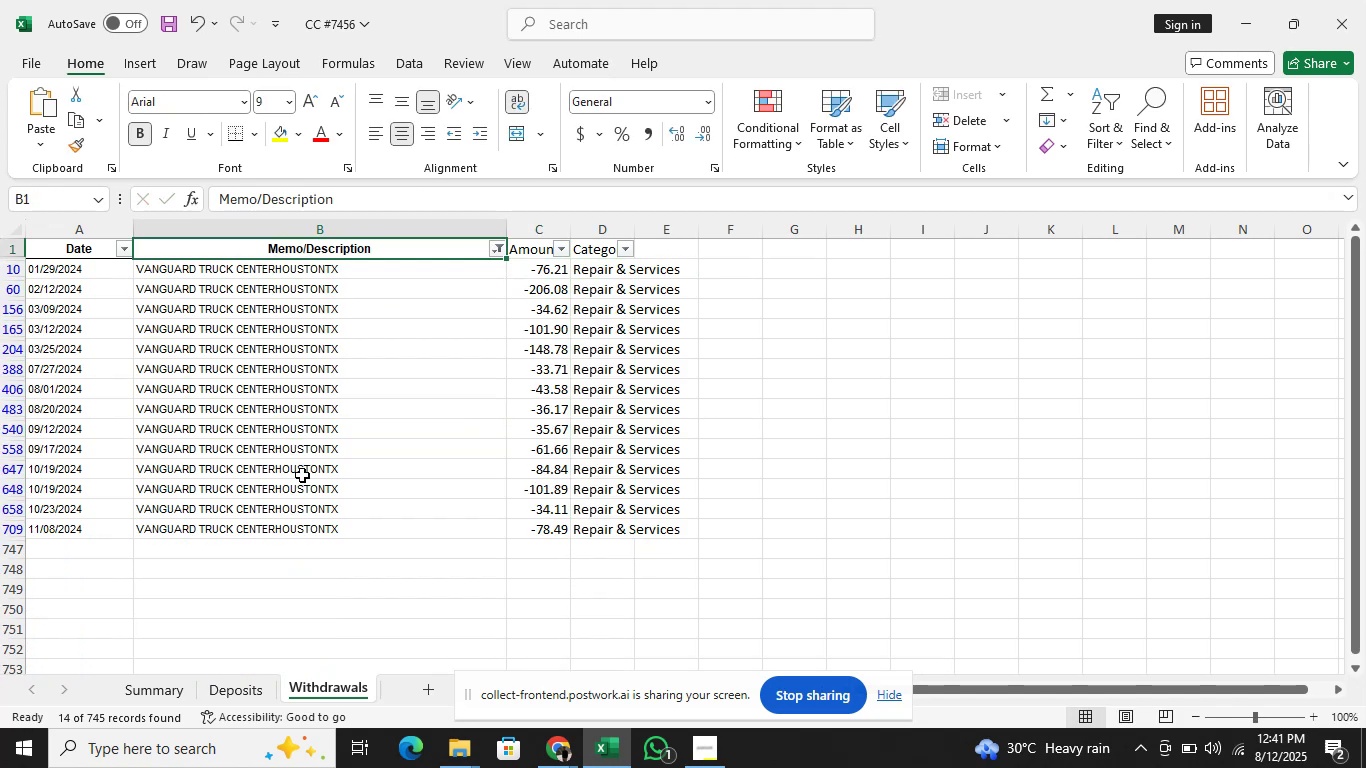 
key(Alt+ArrowDown)
 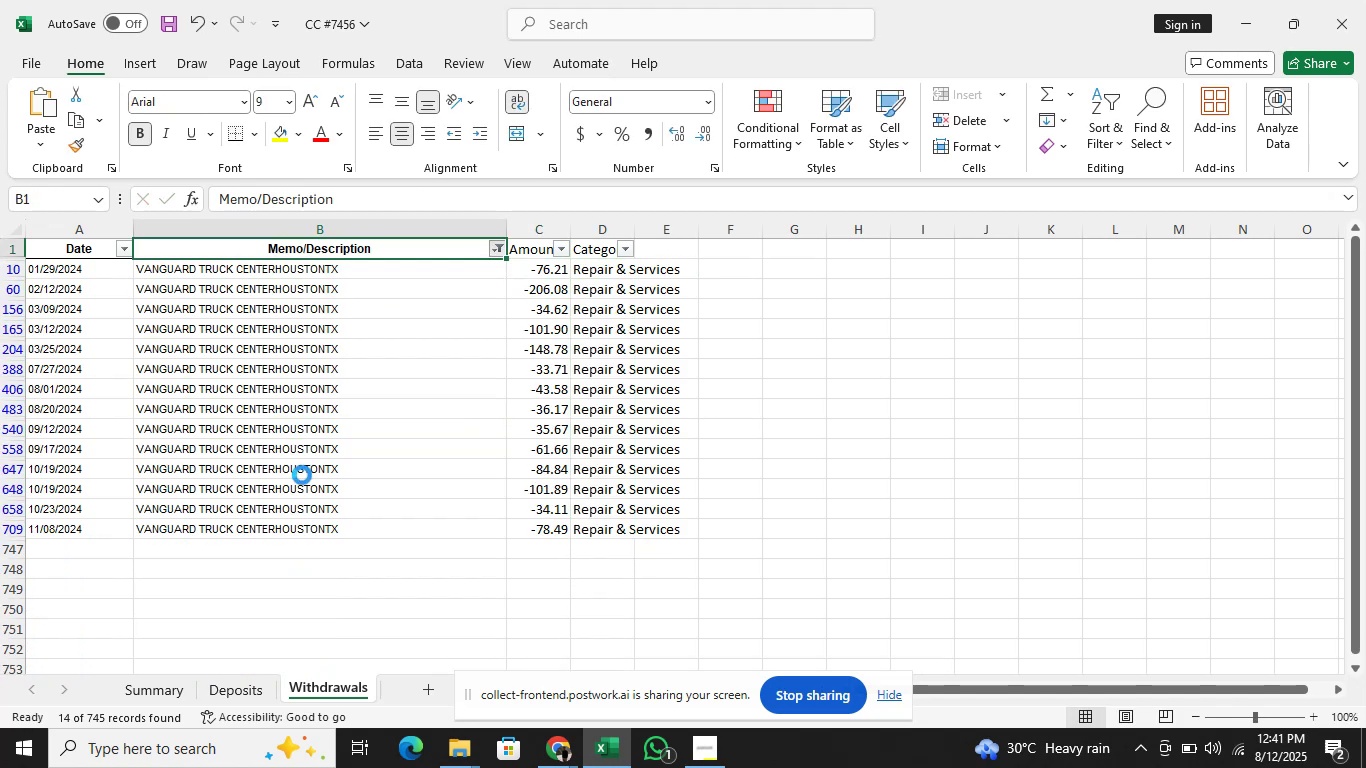 
key(ArrowDown)
 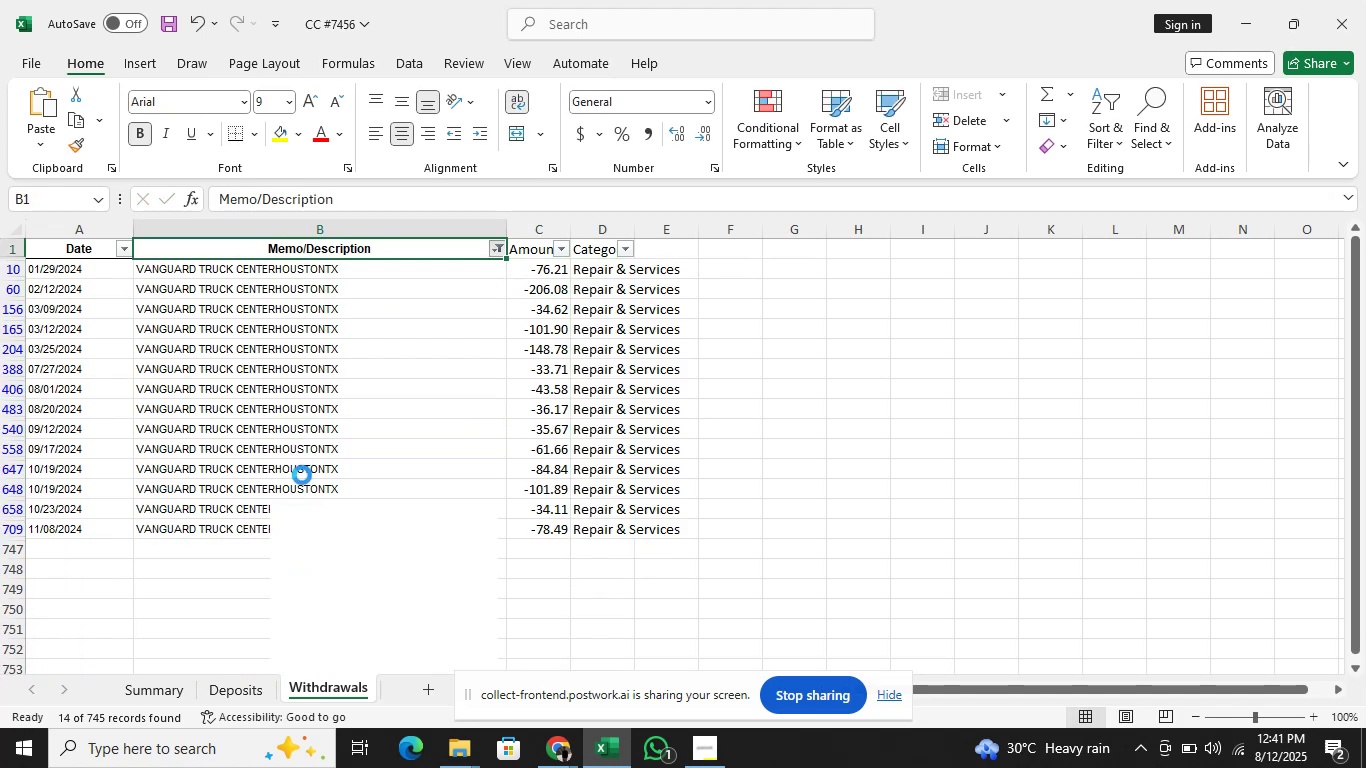 
key(ArrowDown)
 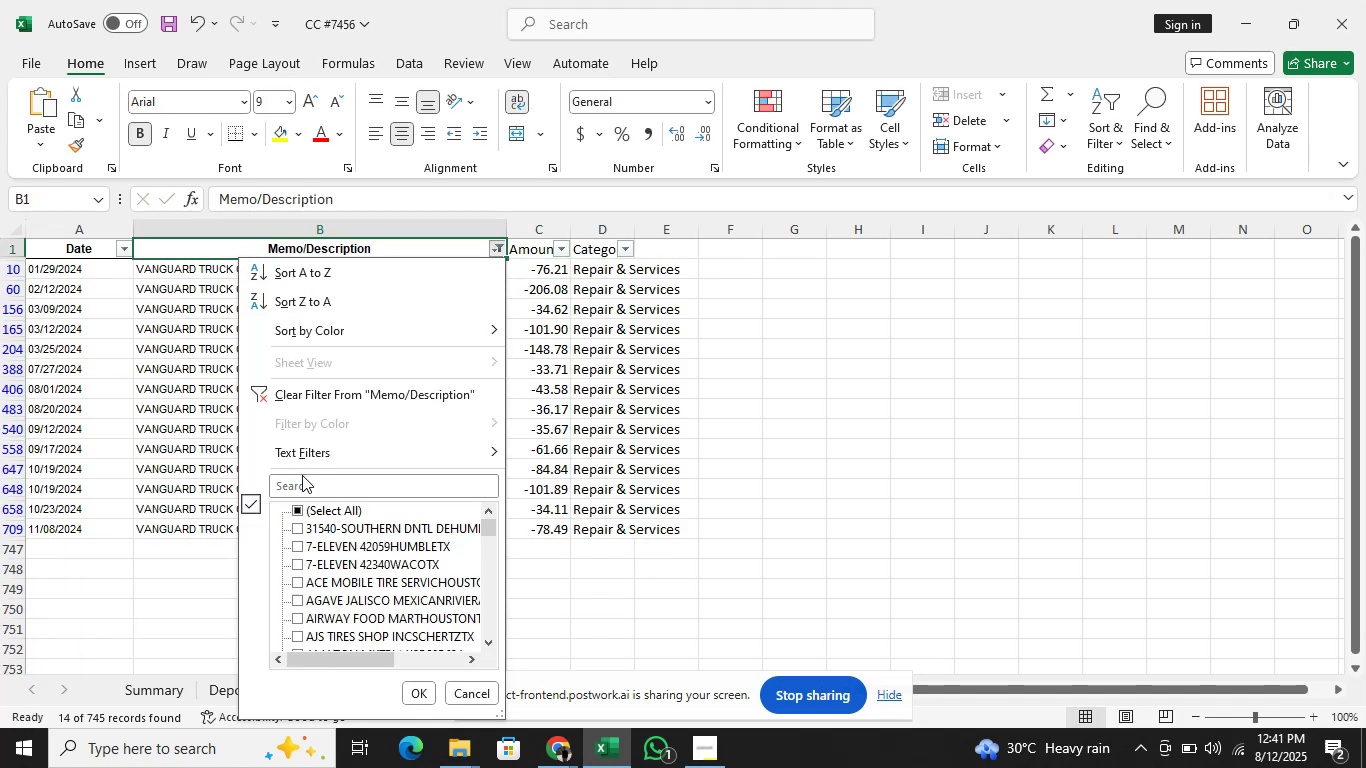 
key(ArrowDown)
 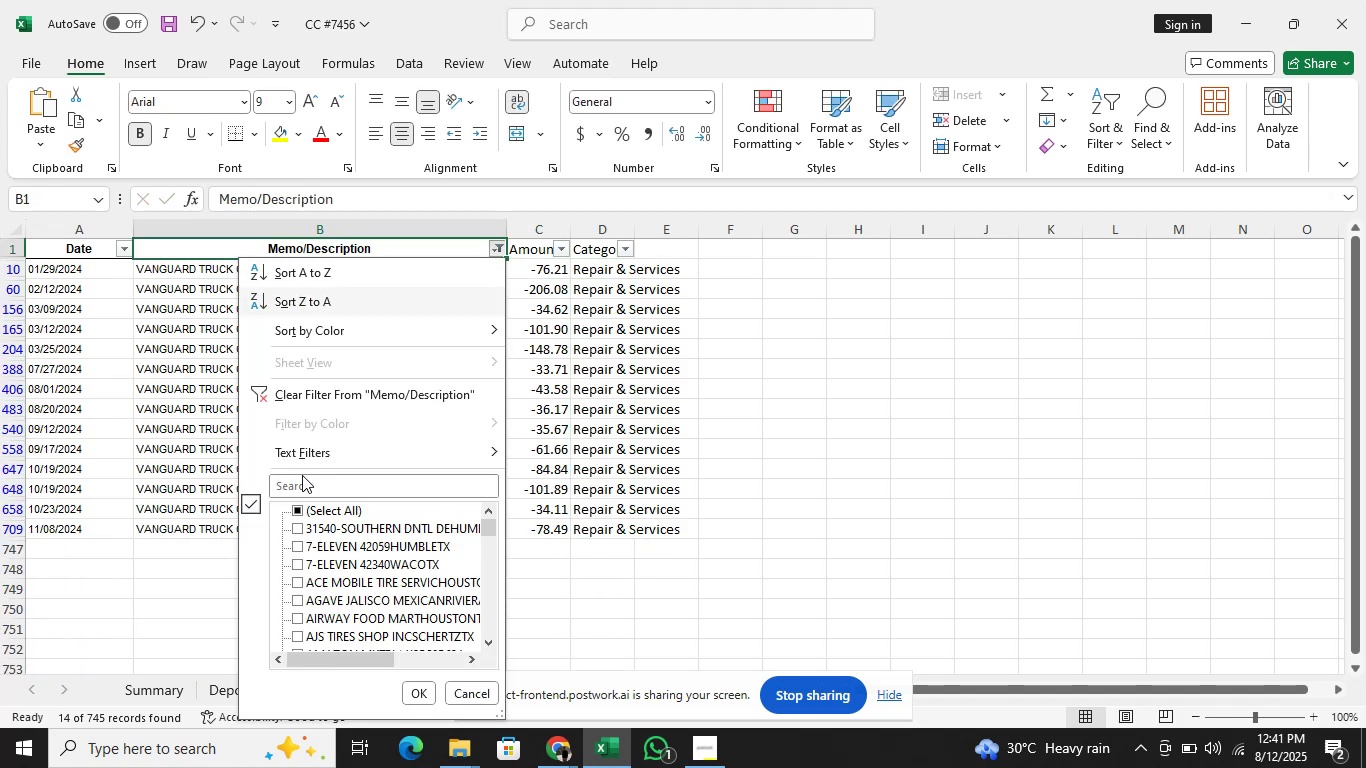 
key(ArrowDown)
 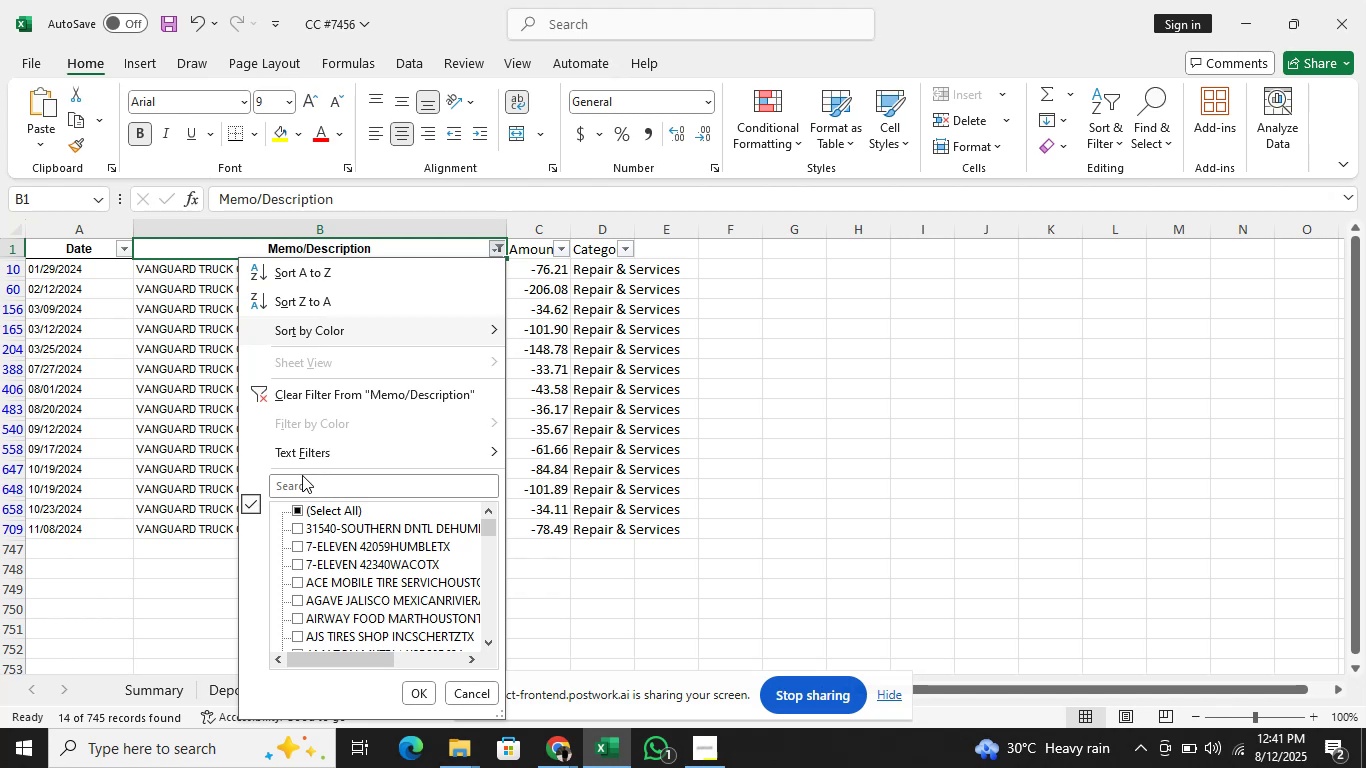 
key(ArrowDown)
 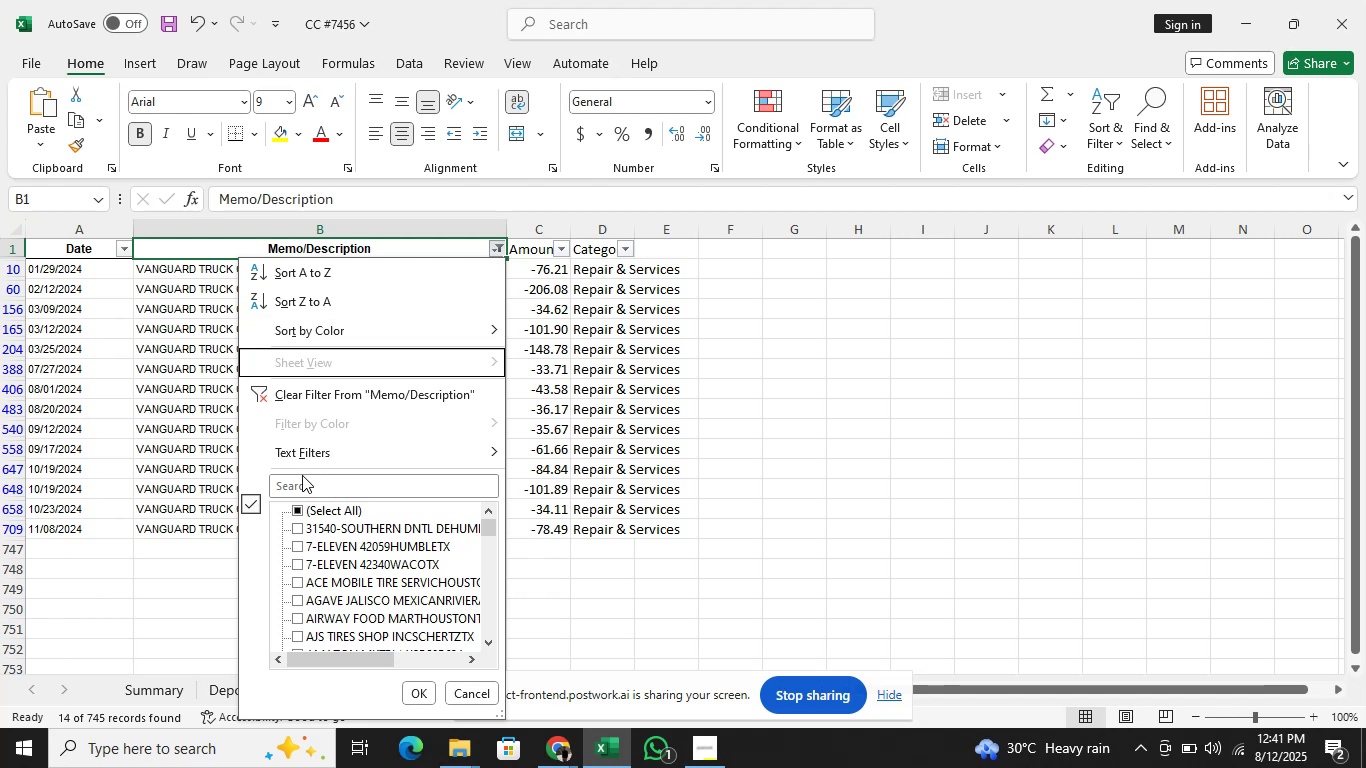 
key(ArrowDown)
 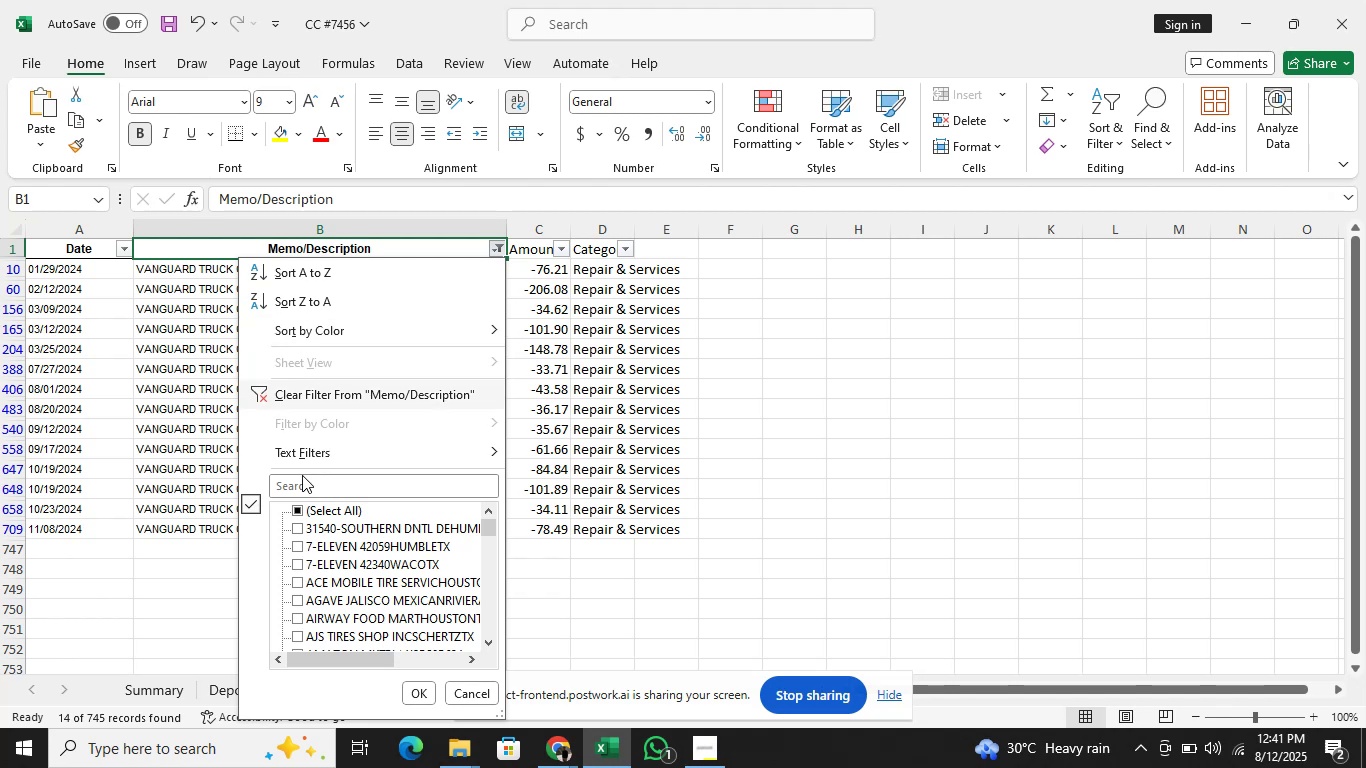 
key(ArrowDown)
 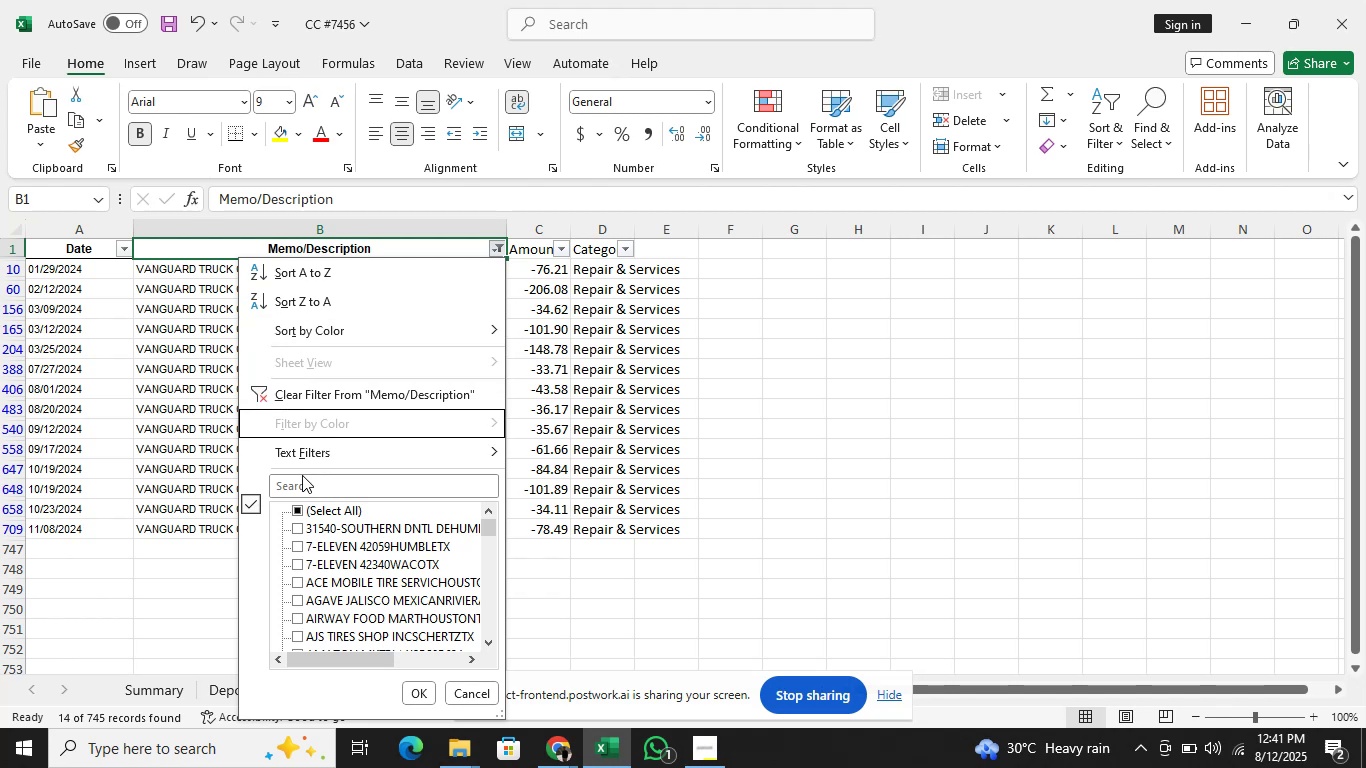 
key(ArrowDown)
 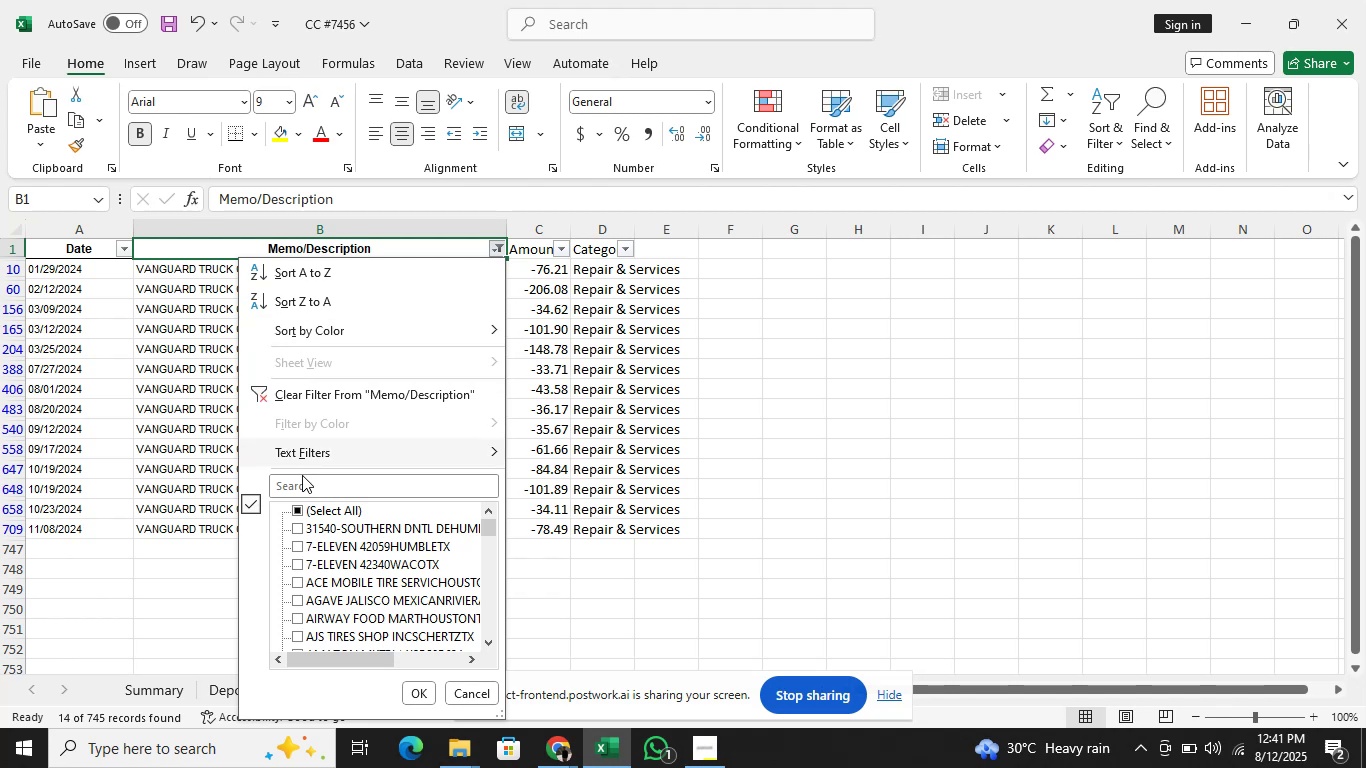 
key(ArrowDown)
 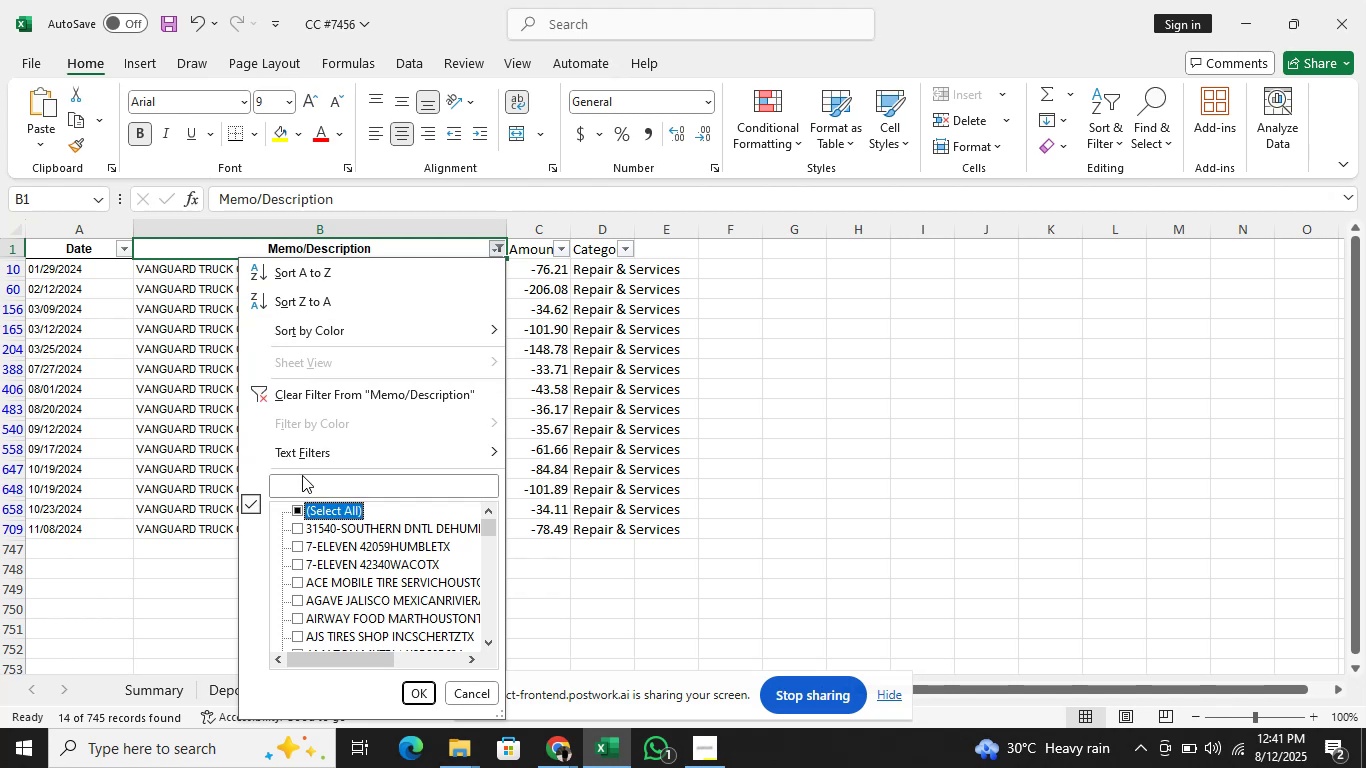 
key(Space)
 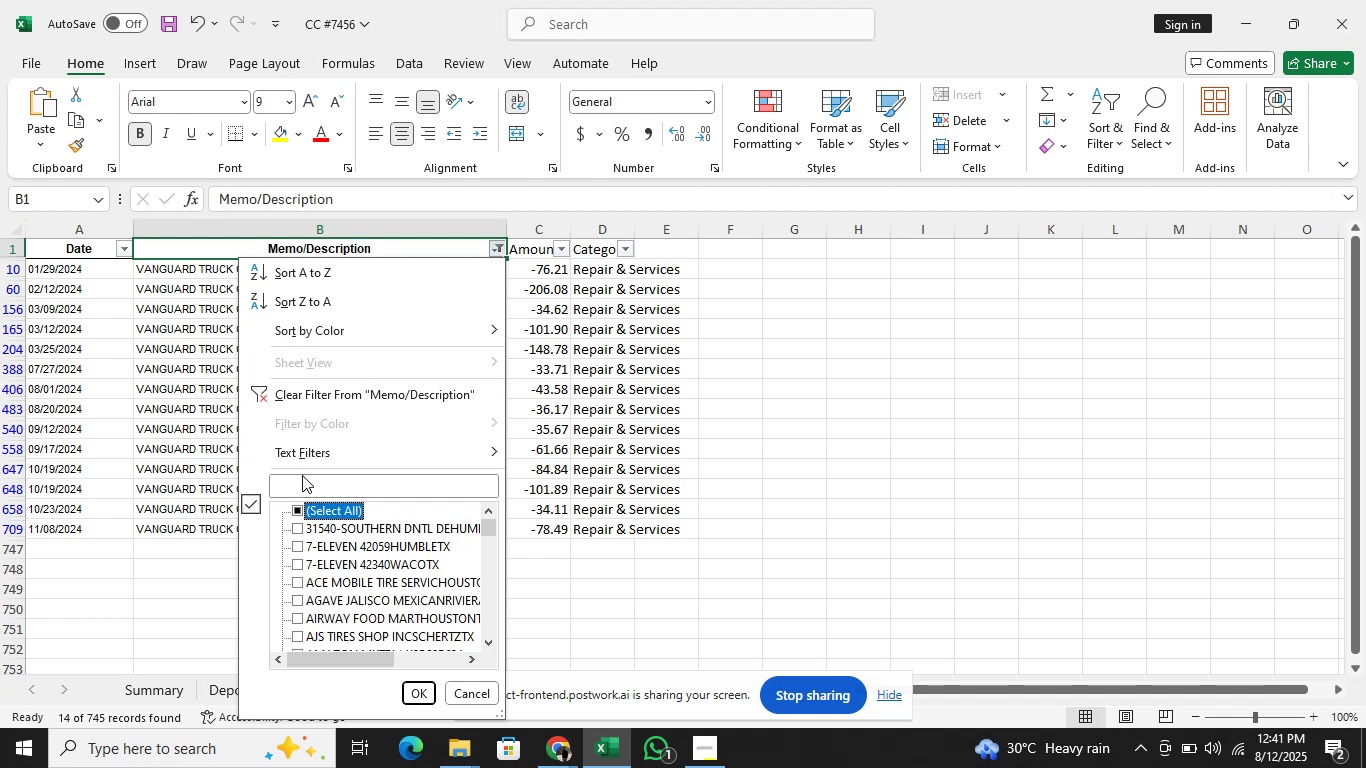 
key(Enter)
 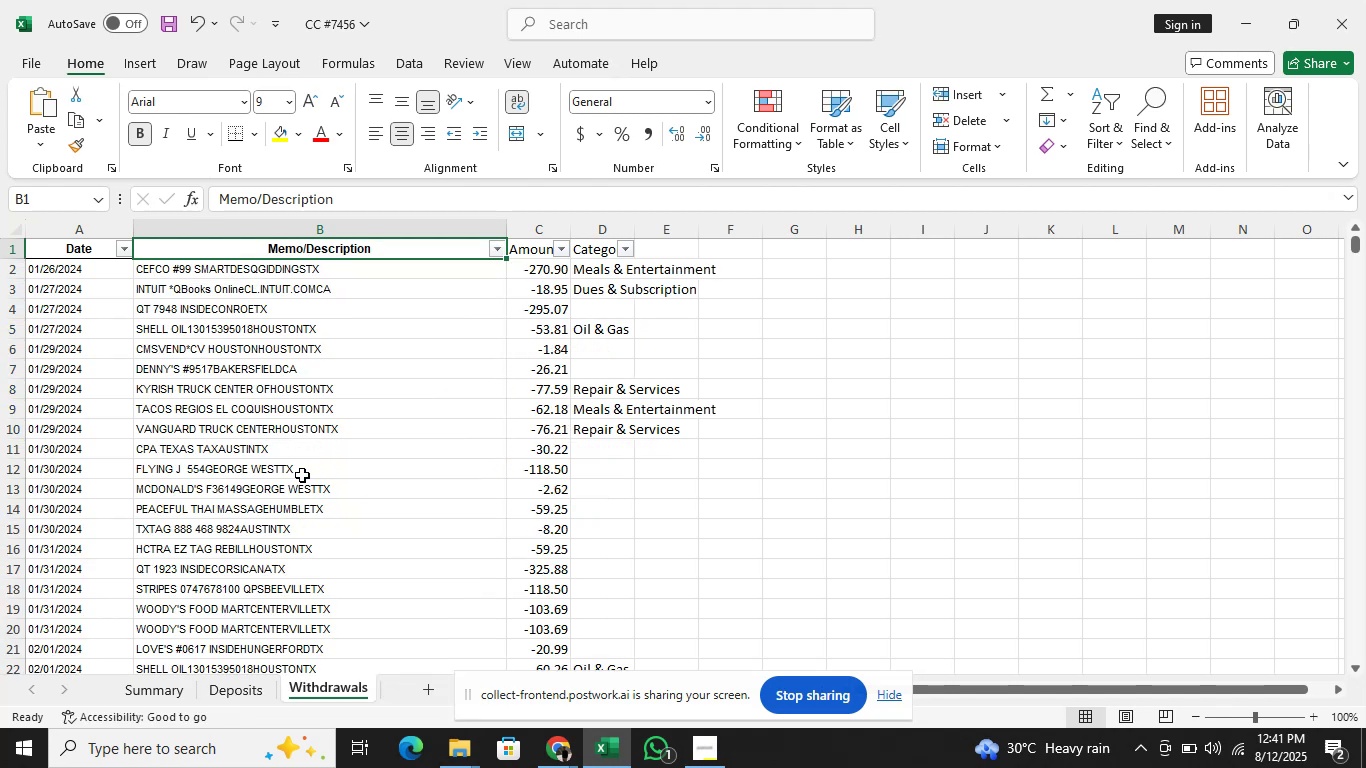 
key(ArrowDown)
 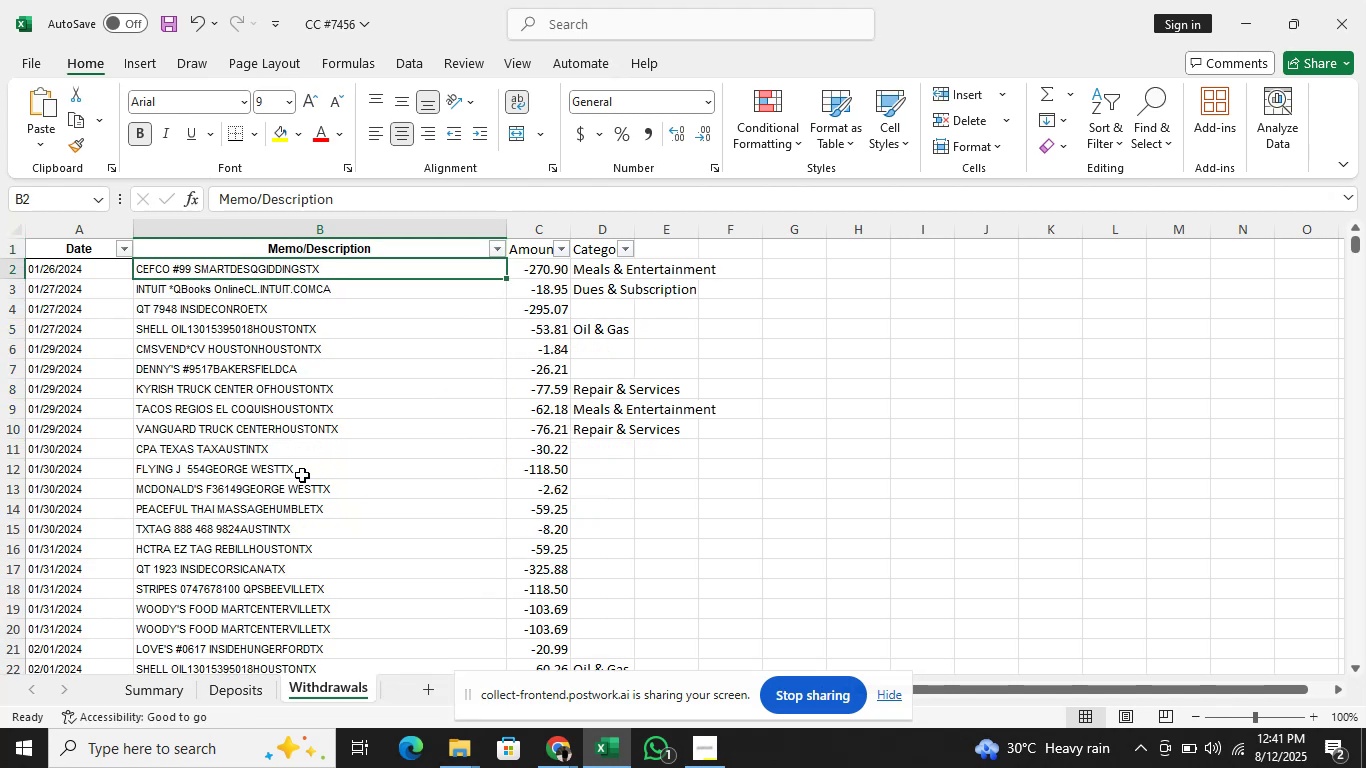 
key(ArrowDown)
 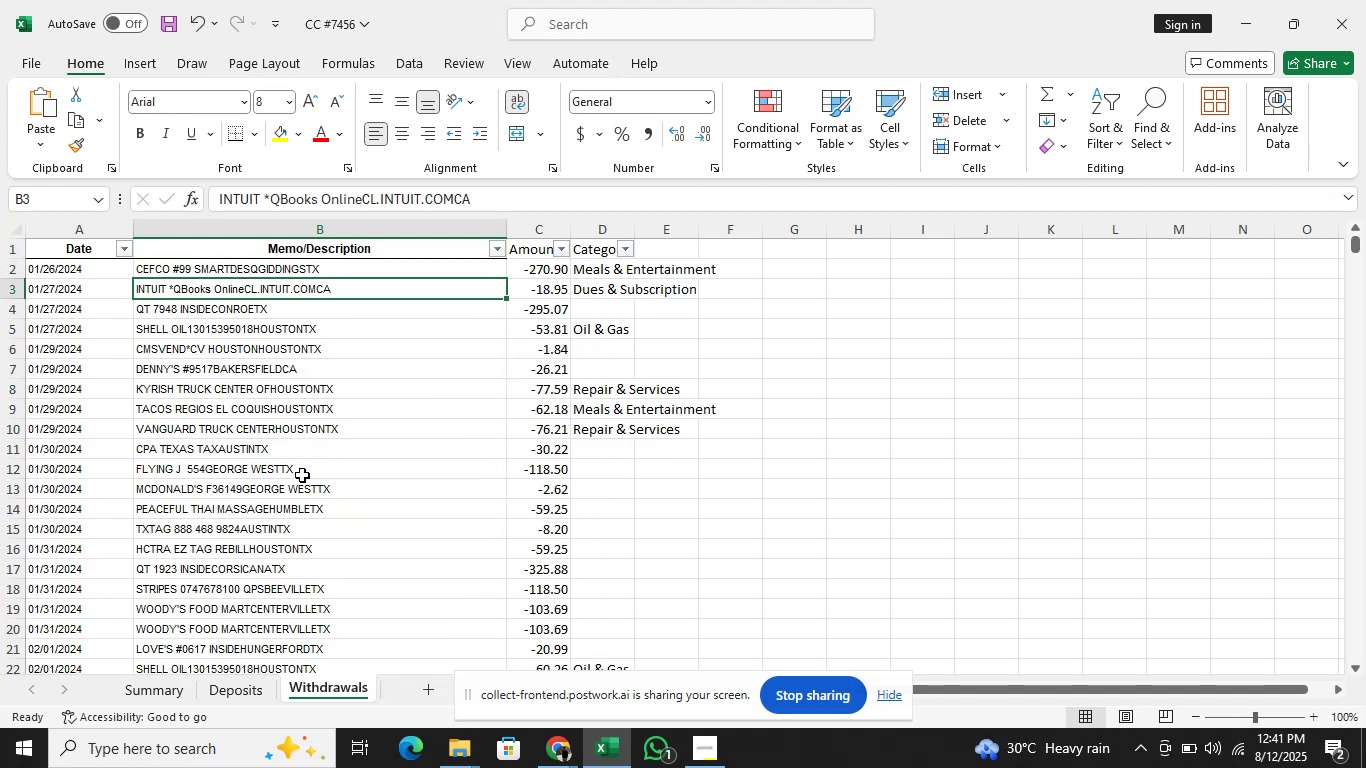 
key(ArrowDown)
 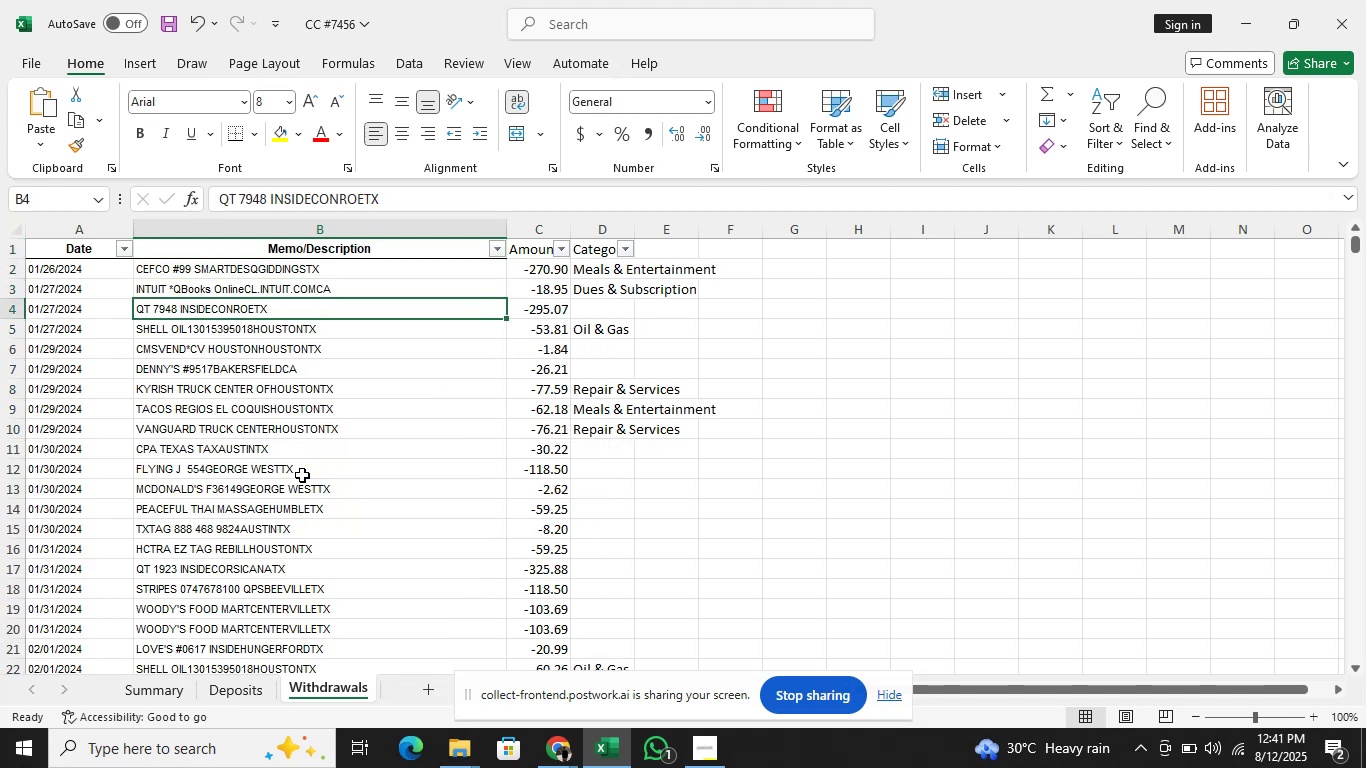 
key(ArrowDown)
 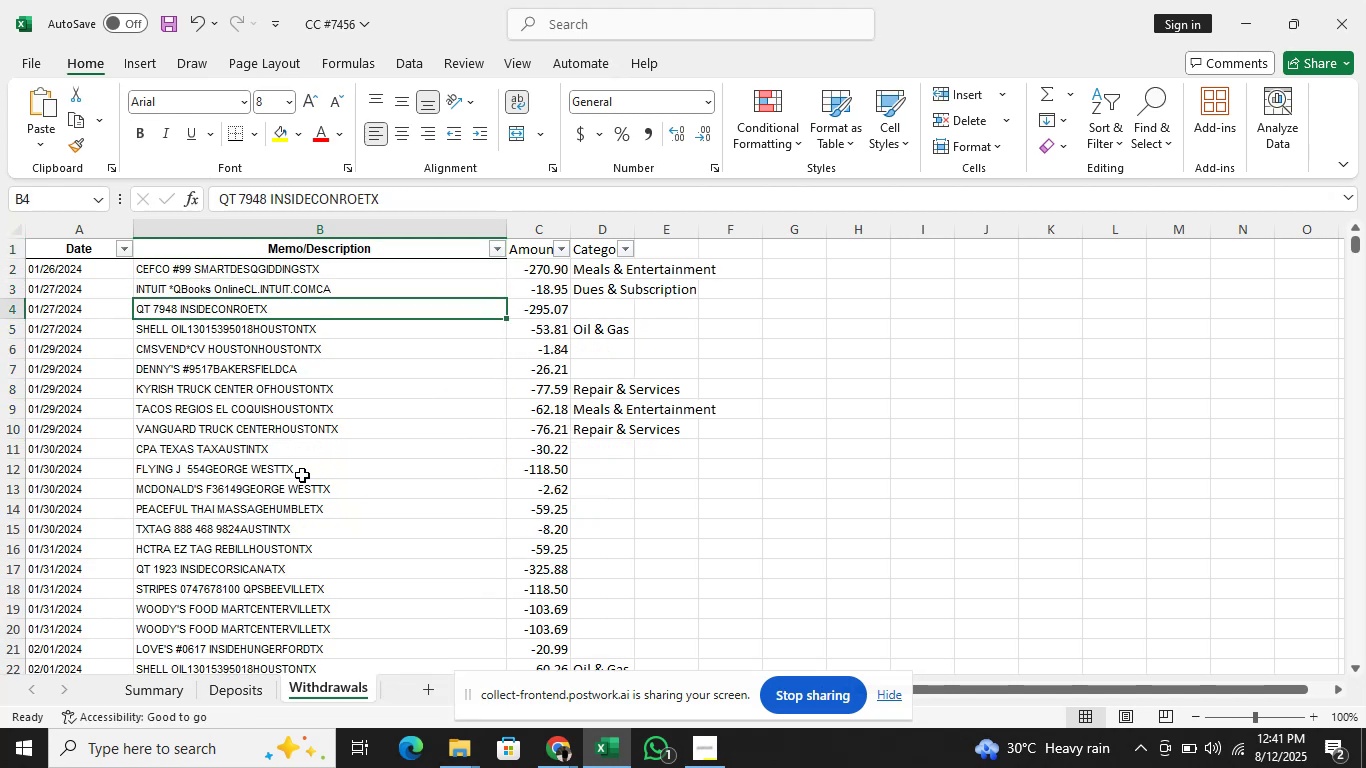 
key(ArrowDown)
 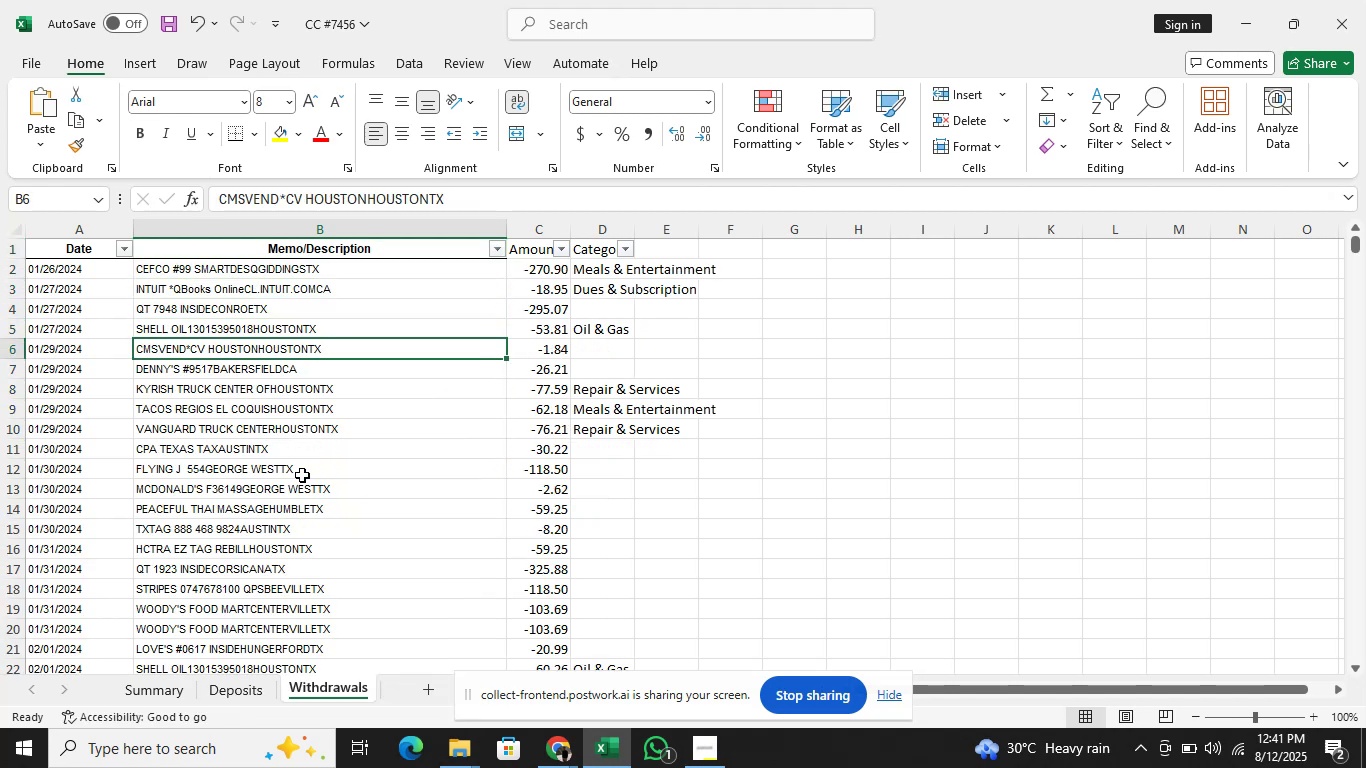 
key(ArrowDown)
 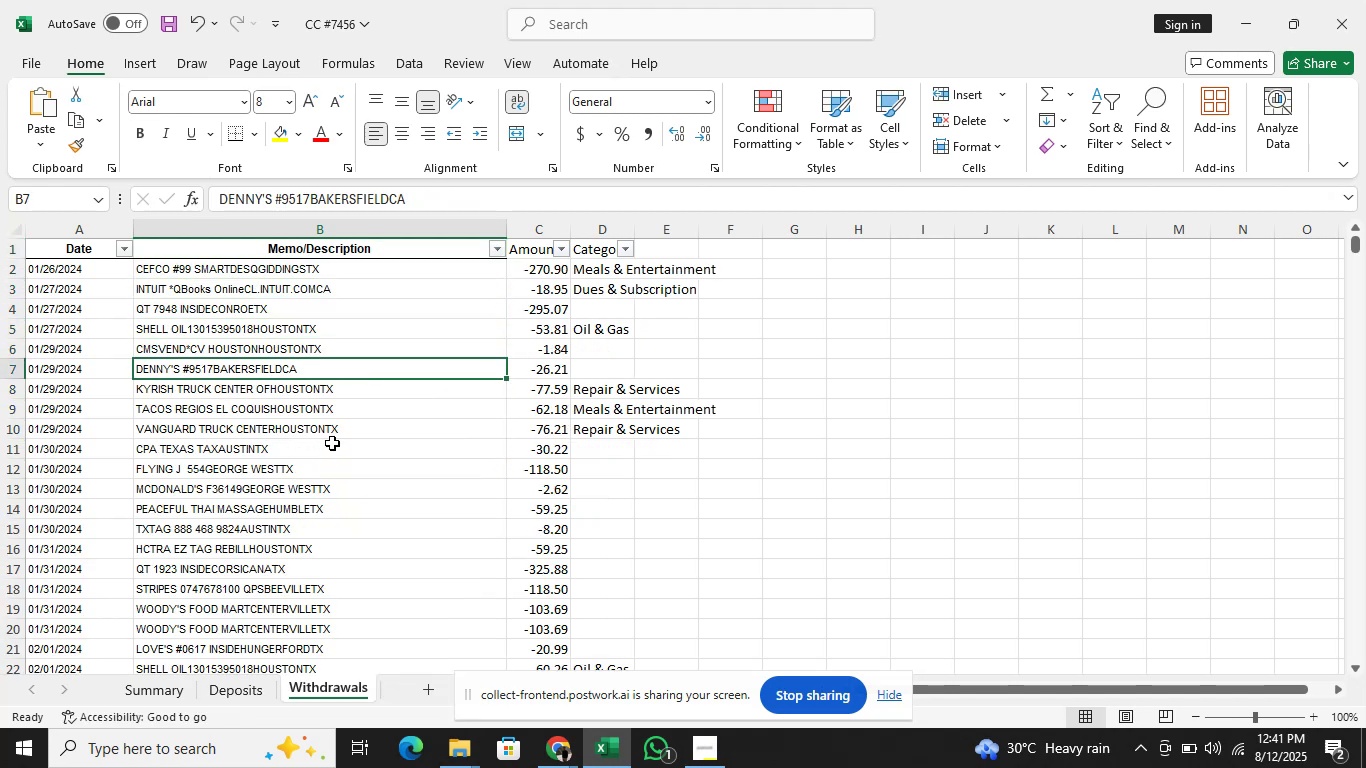 
left_click([415, 196])
 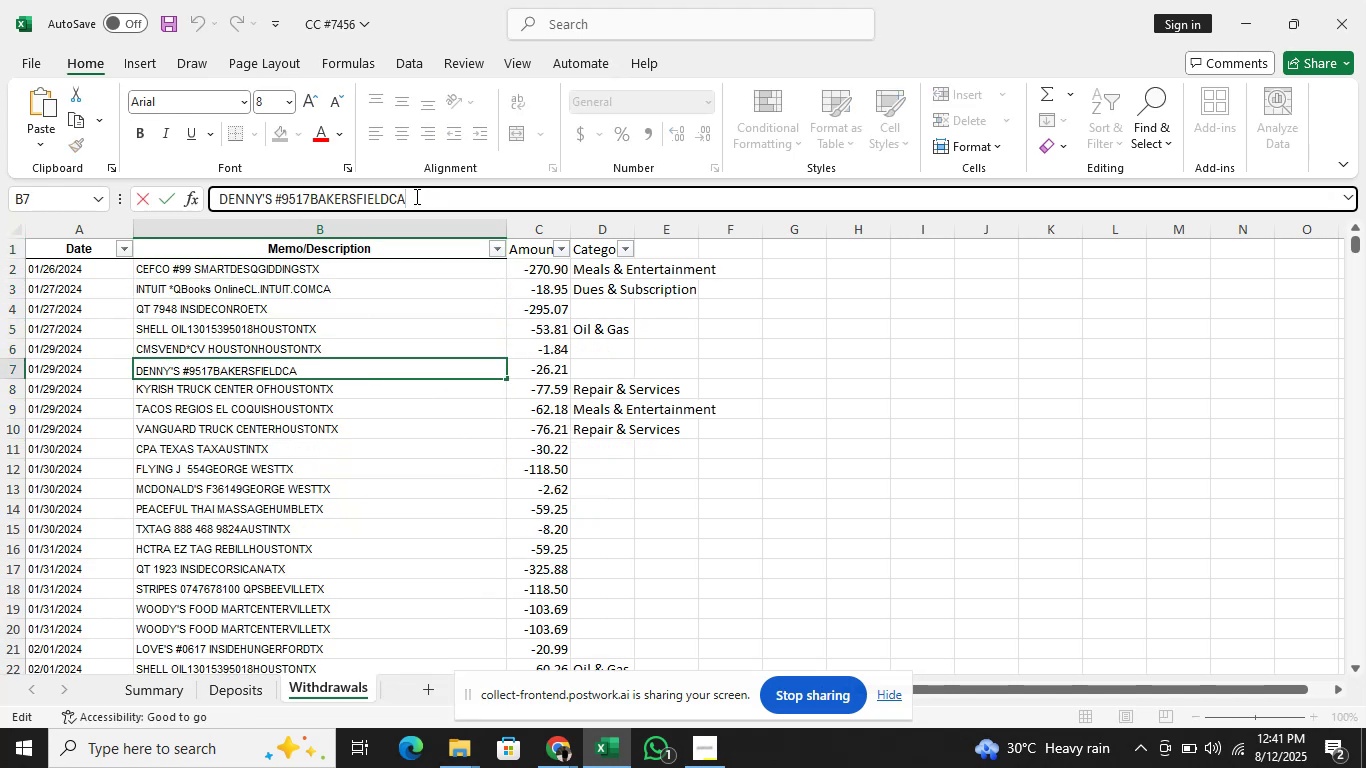 
hold_key(key=ArrowLeft, duration=0.4)
 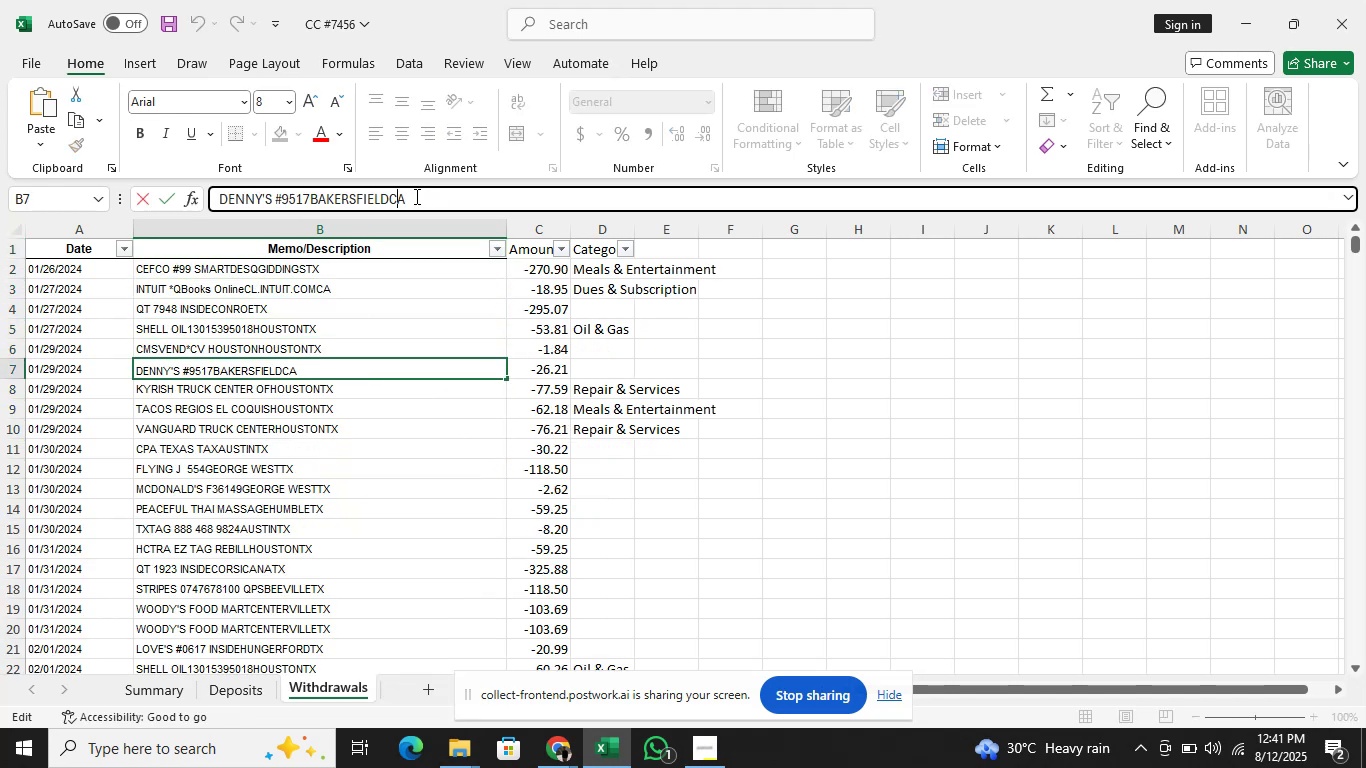 
key(ArrowRight)
 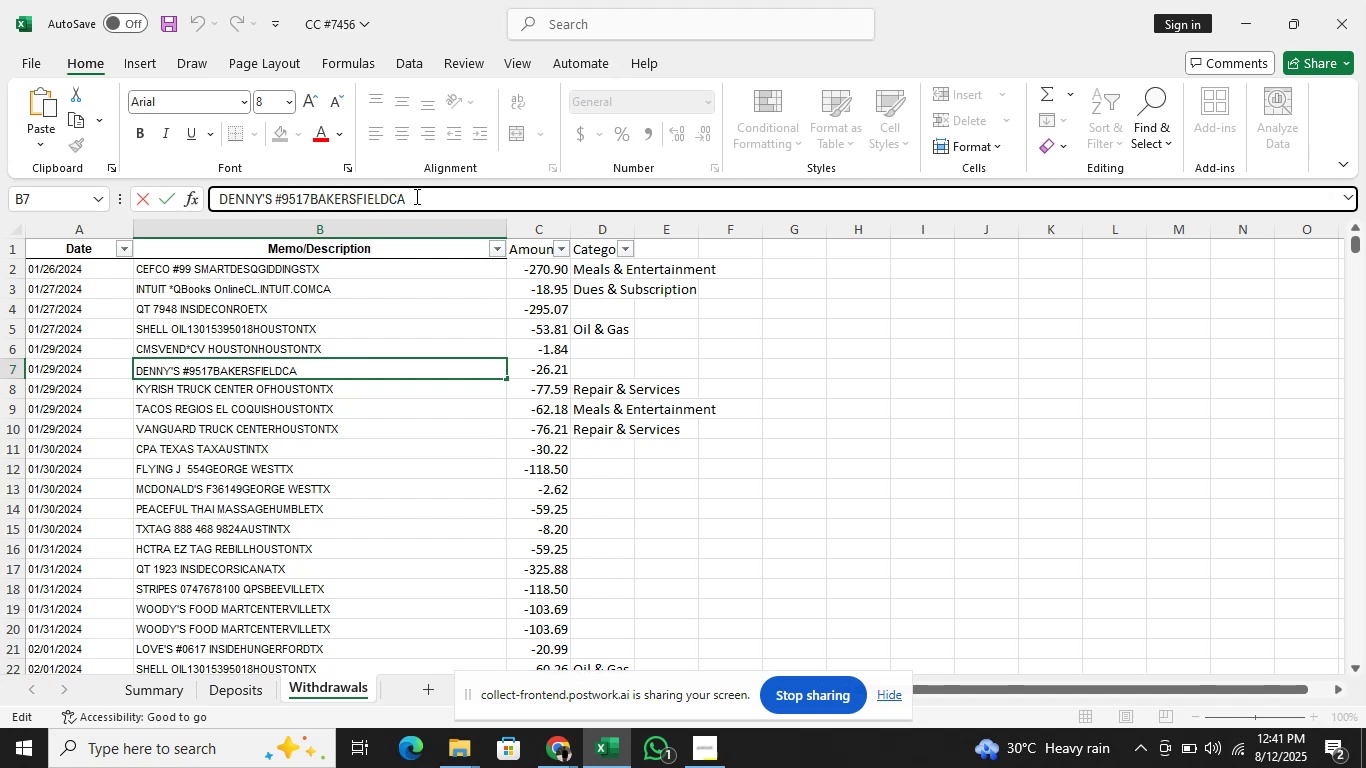 
key(ArrowRight)
 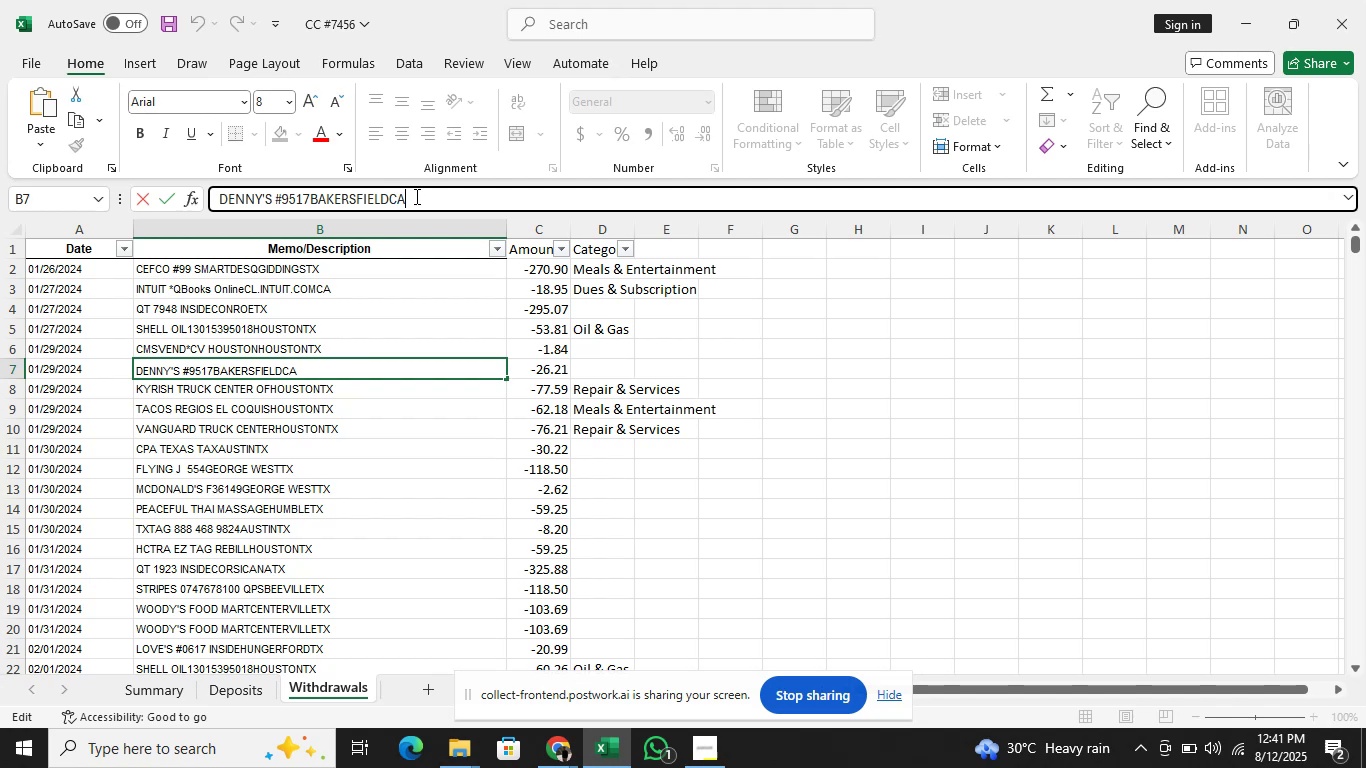 
hold_key(key=ArrowLeft, duration=0.95)
 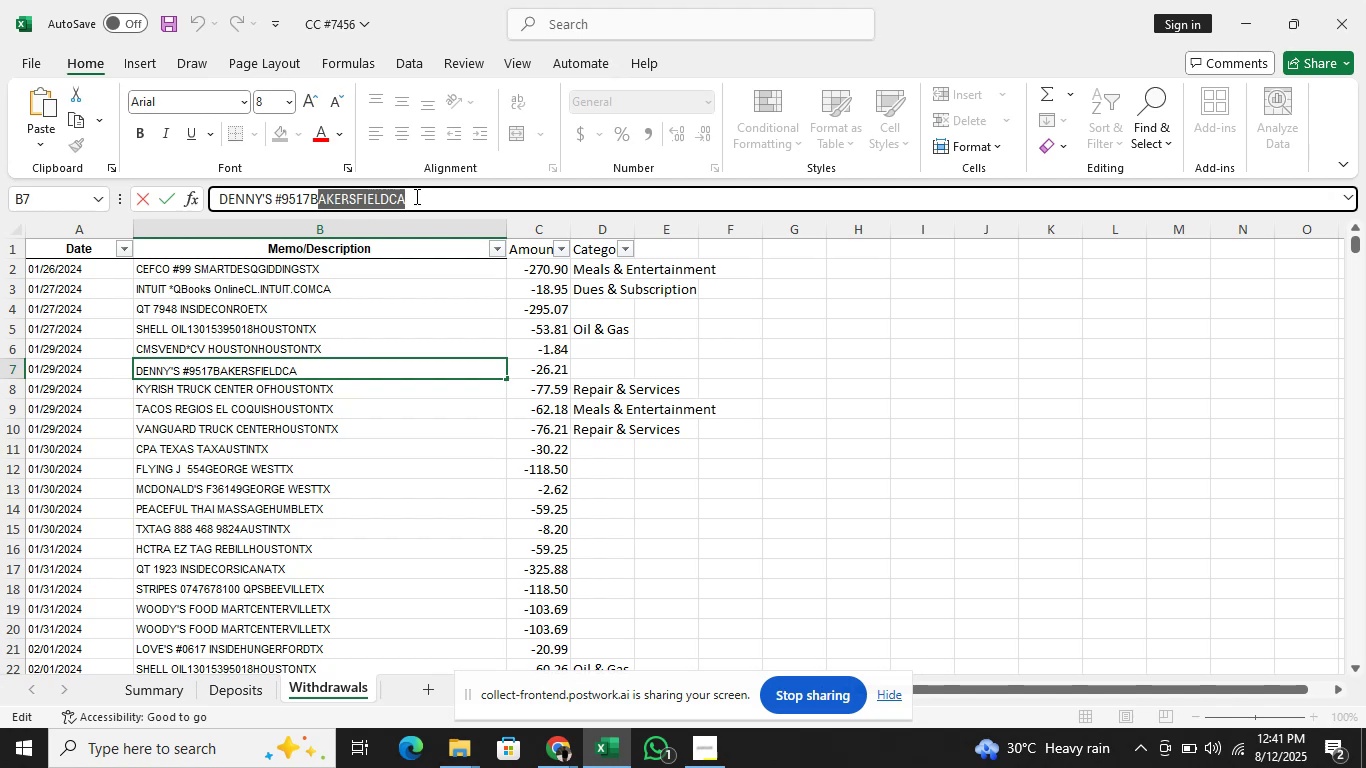 
hold_key(key=ArrowLeft, duration=0.55)
 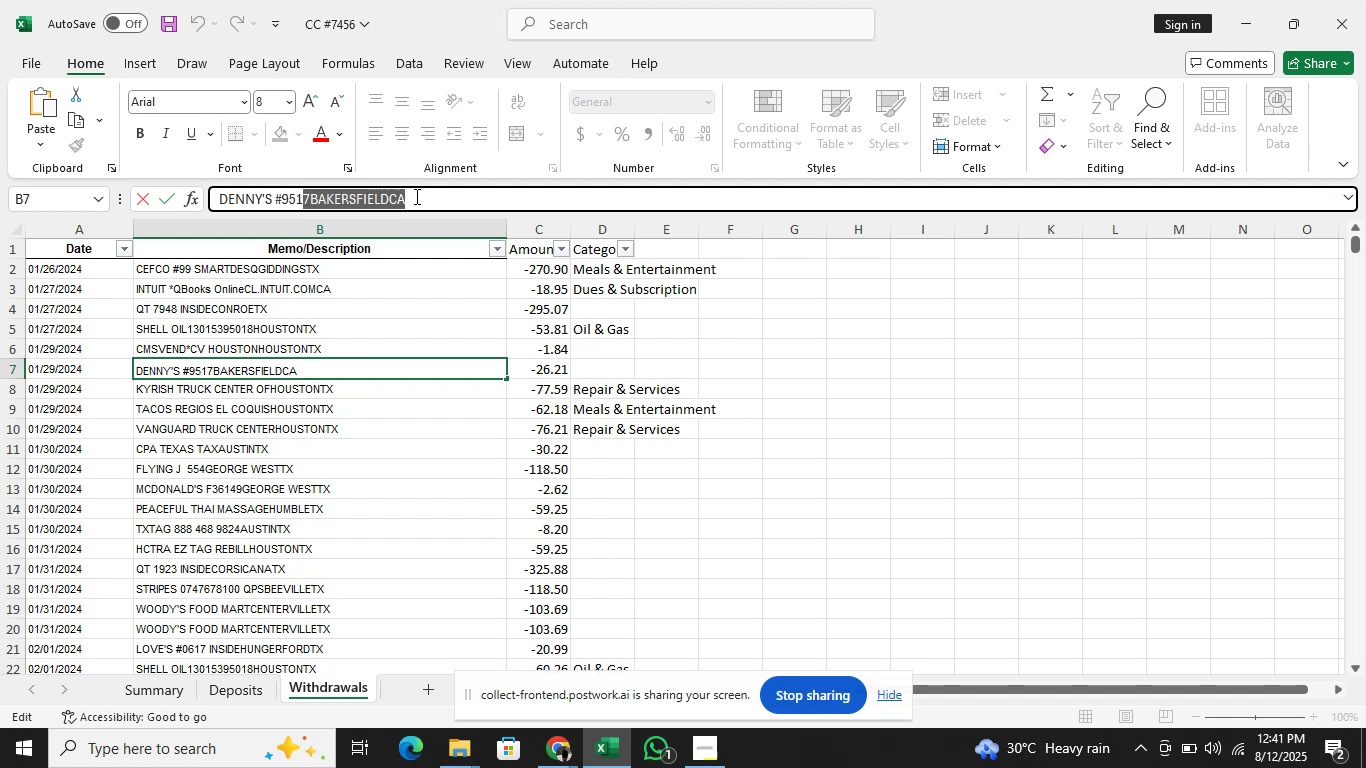 
key(Shift+ArrowRight)
 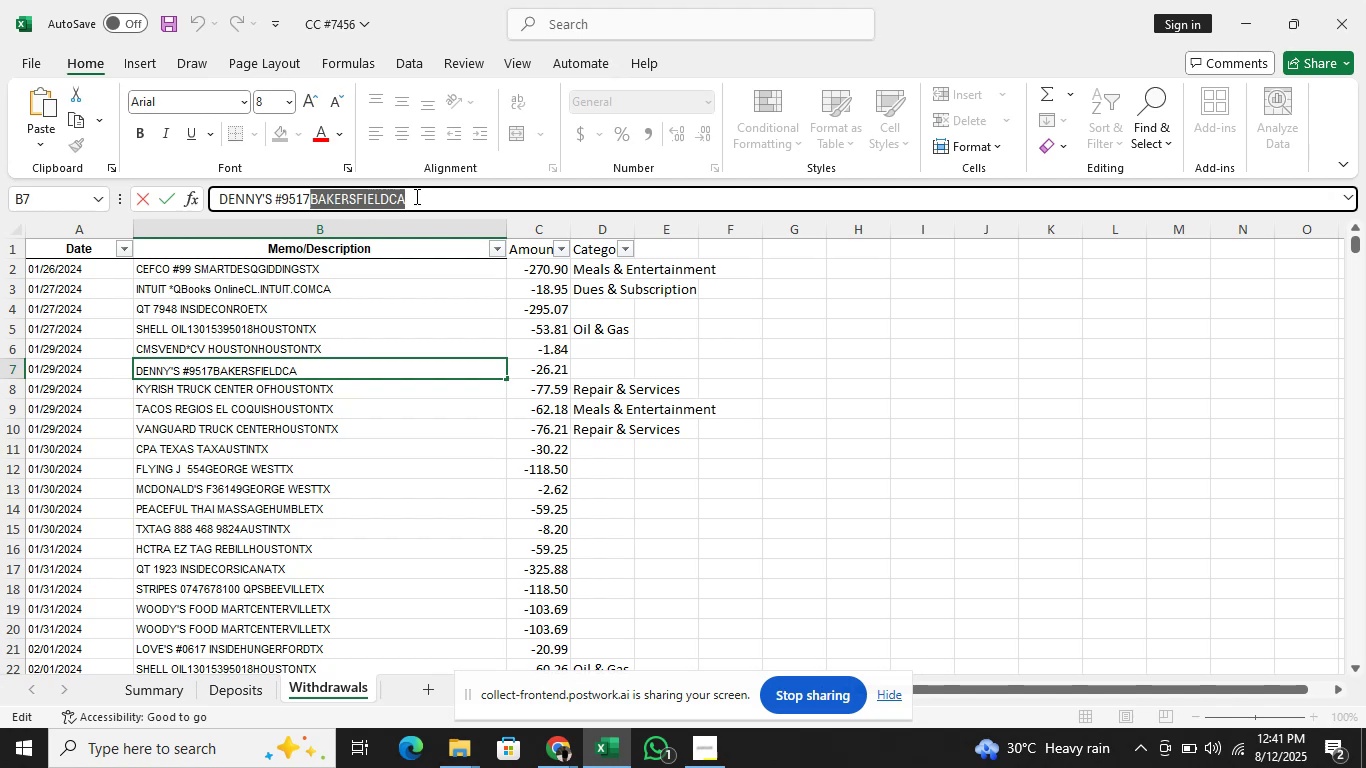 
key(Control+C)
 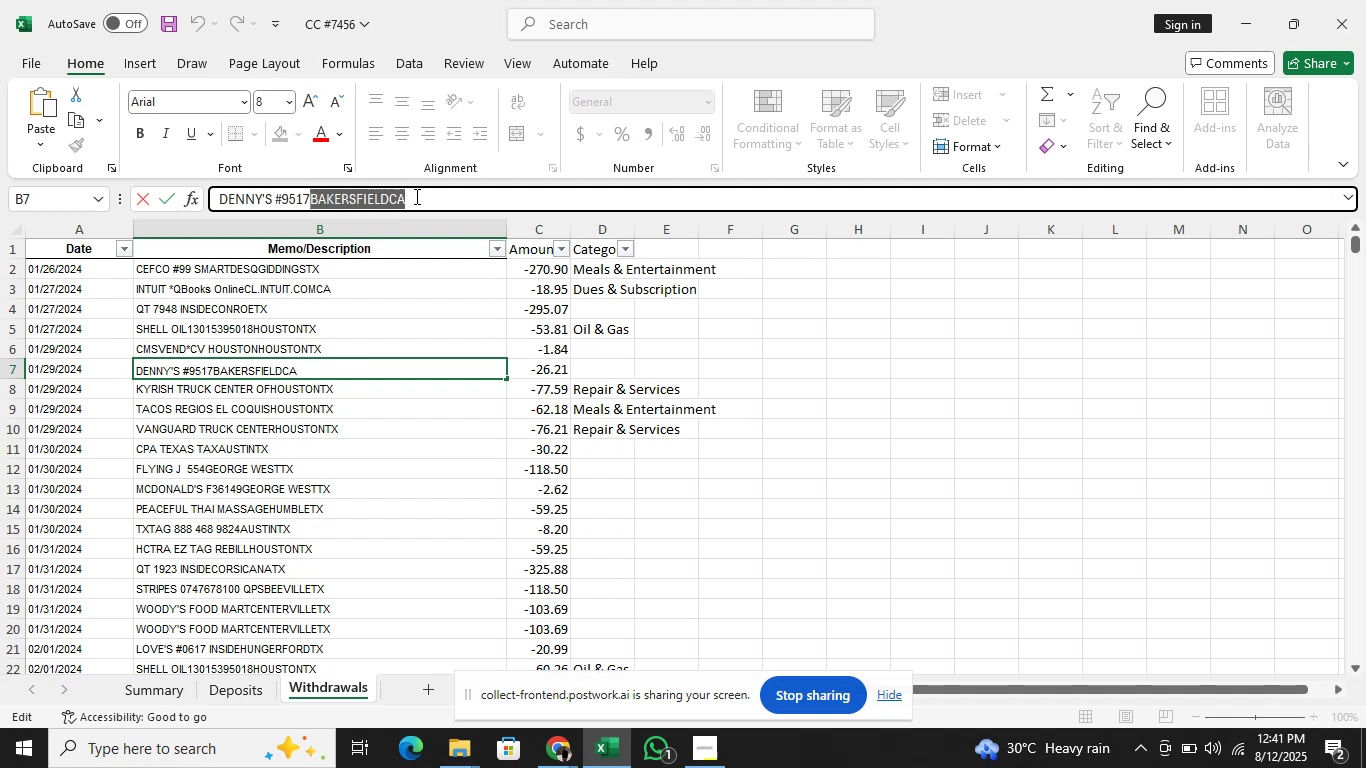 
key(Alt+Tab)
 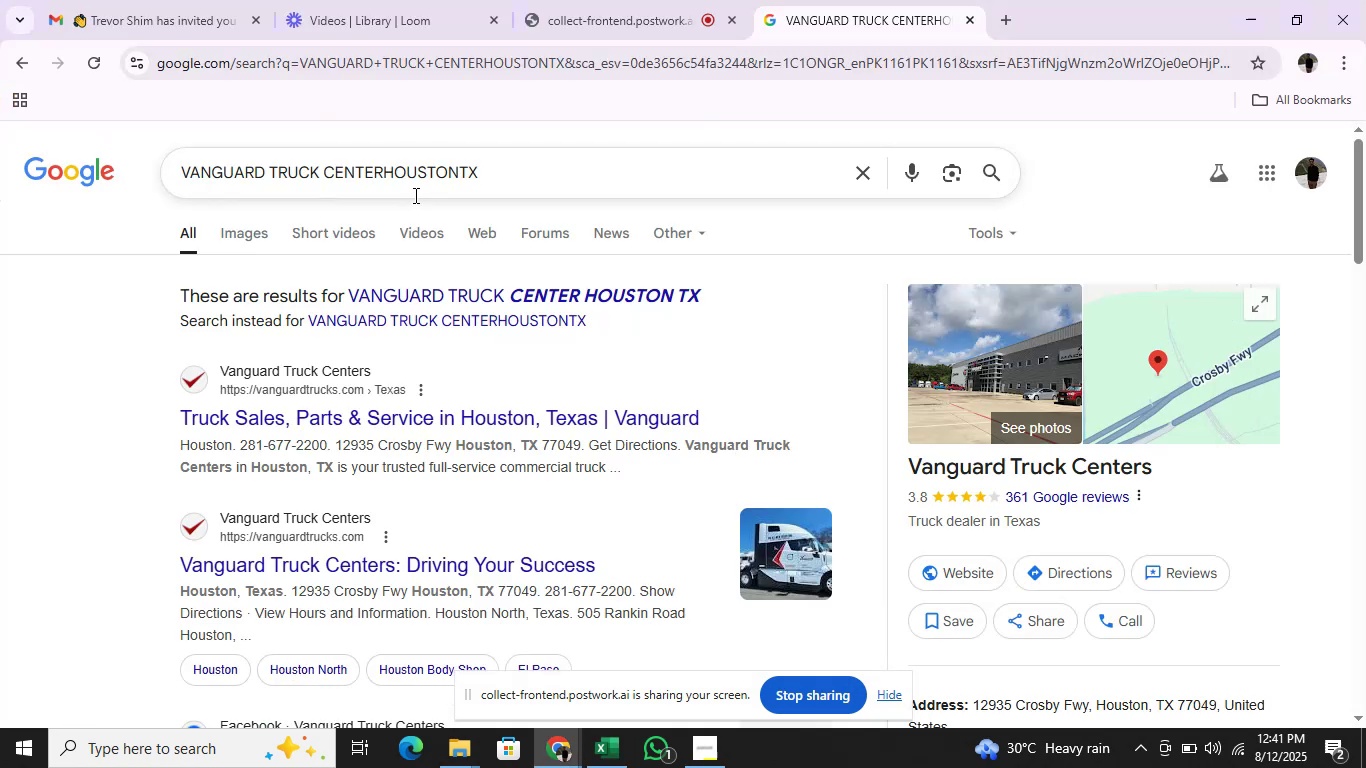 
left_click([562, 176])
 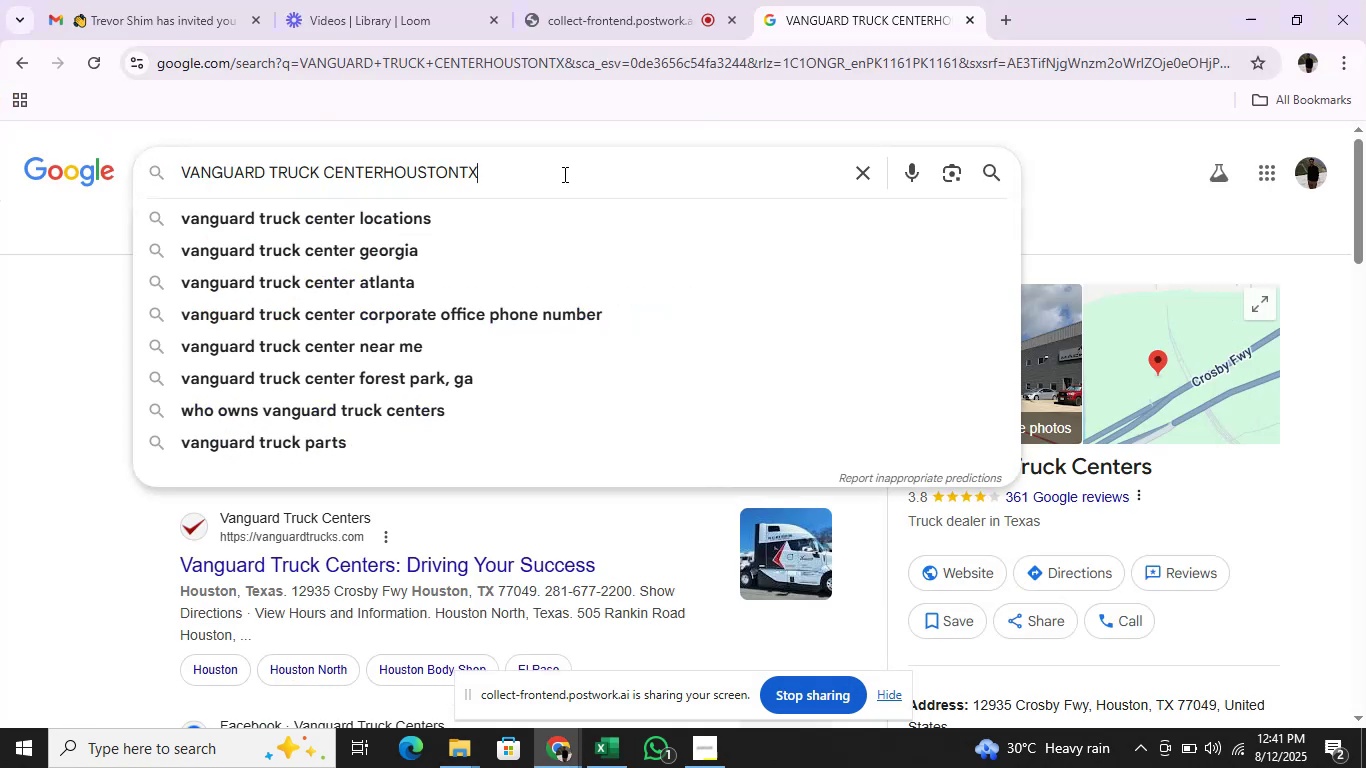 
hold_key(key=Backspace, duration=1.53)
 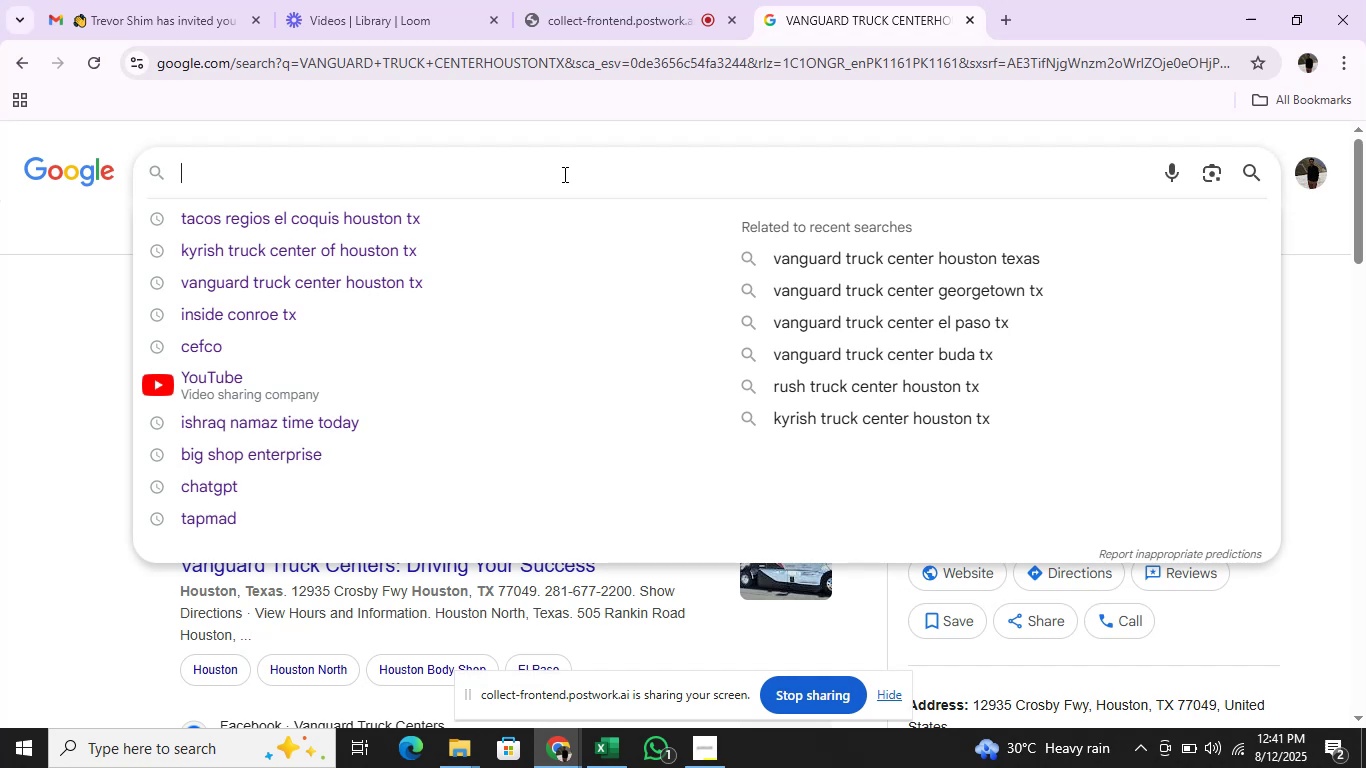 
hold_key(key=Backspace, duration=0.33)
 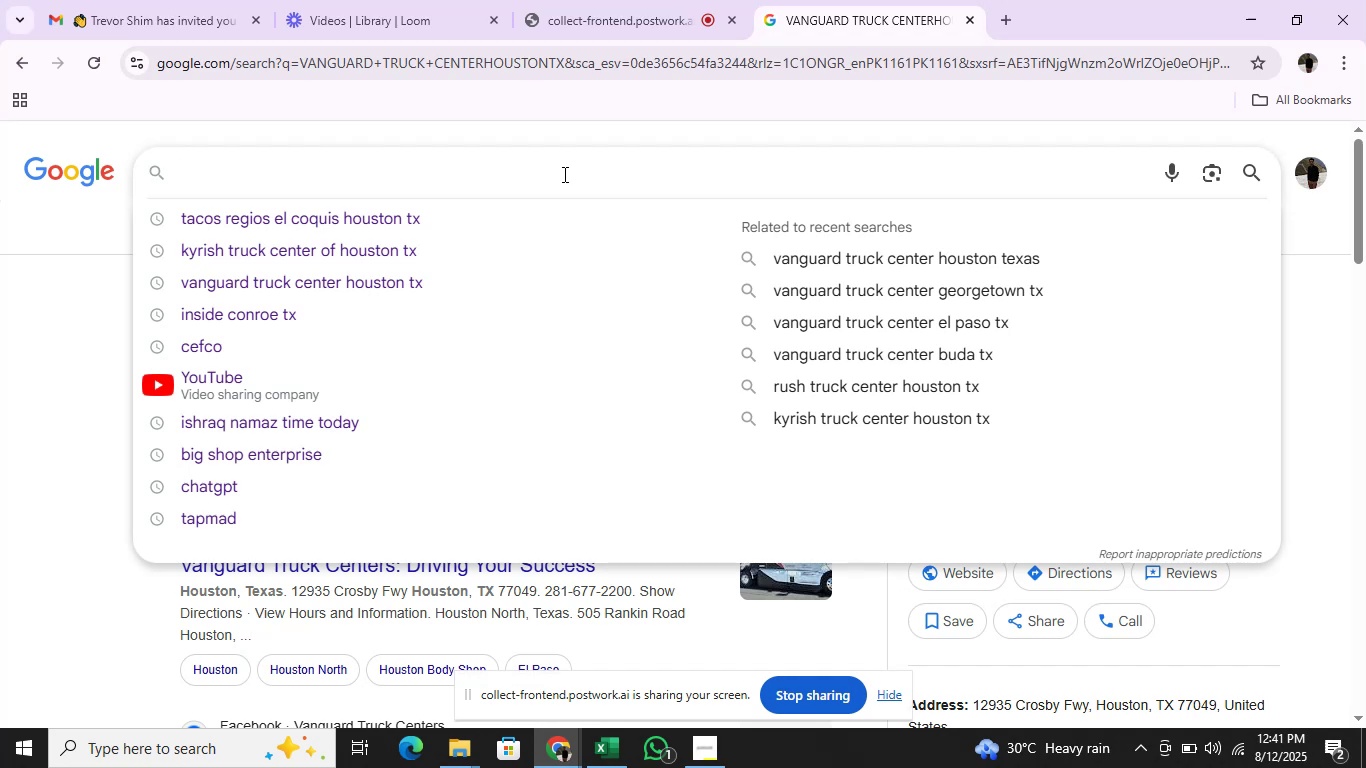 
key(Control+V)
 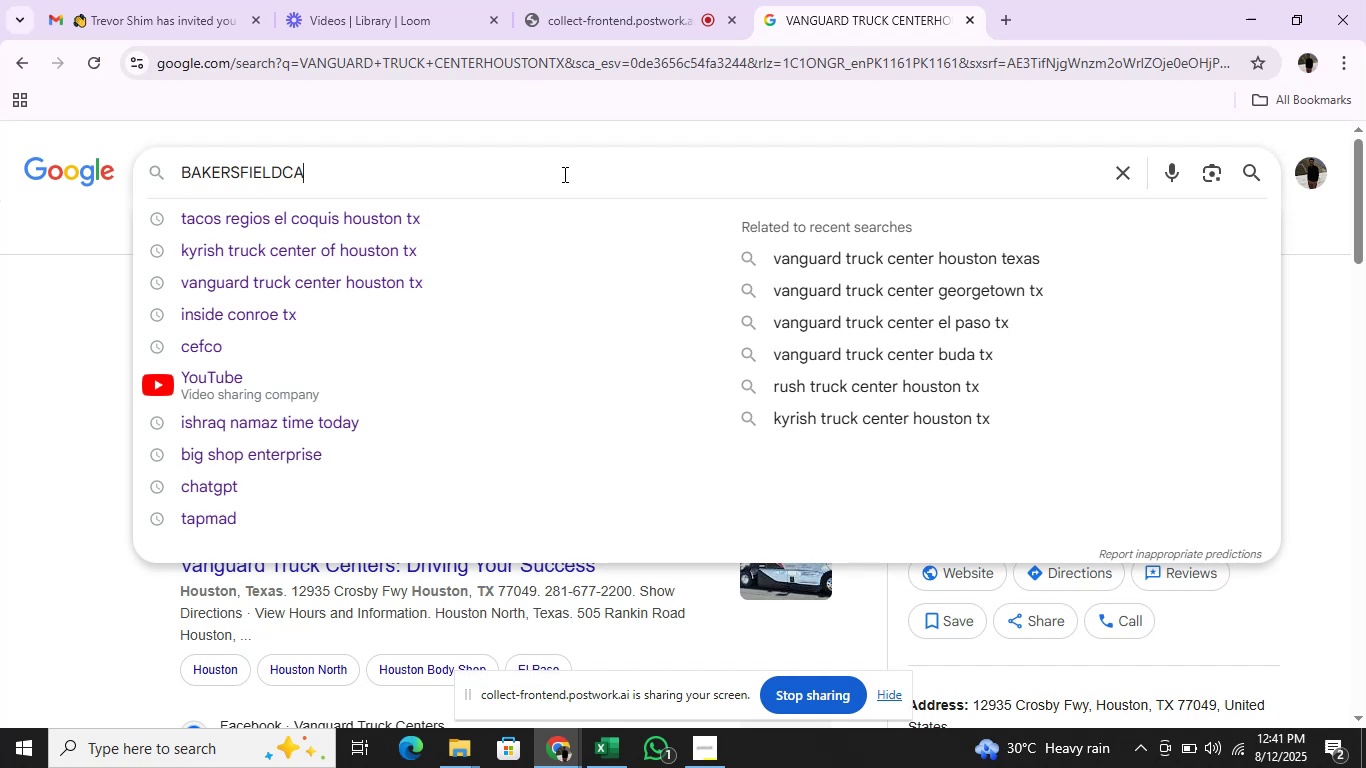 
key(Enter)
 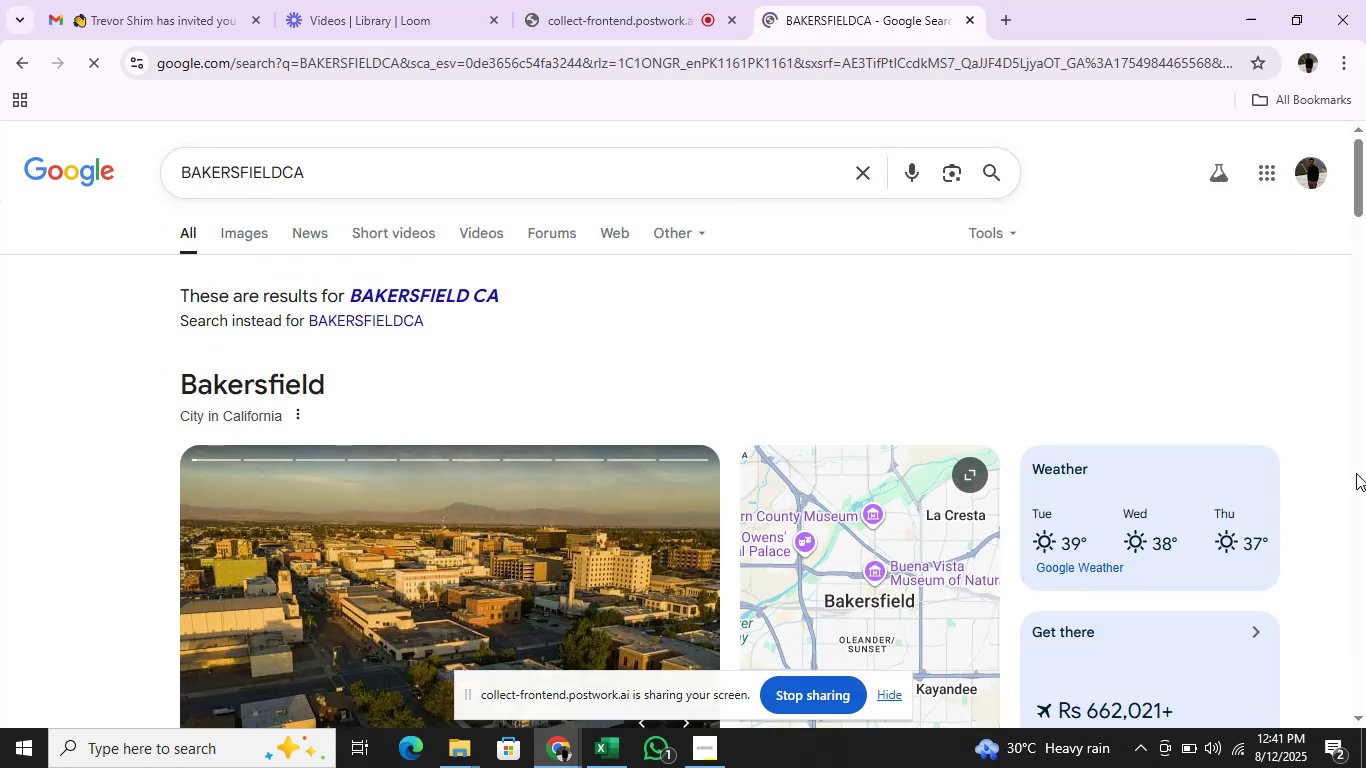 
scroll: coordinate [1295, 431], scroll_direction: down, amount: 4.0
 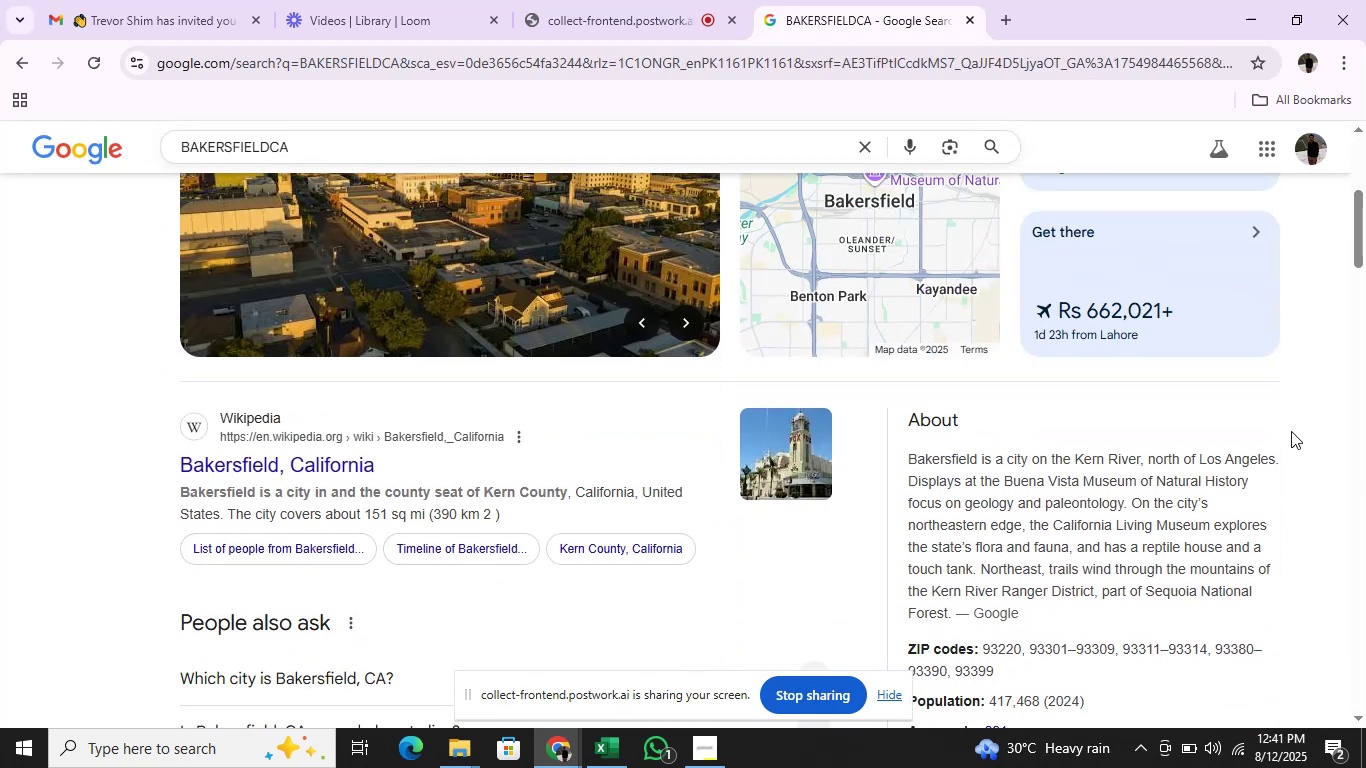 
scroll: coordinate [1290, 431], scroll_direction: up, amount: 2.0
 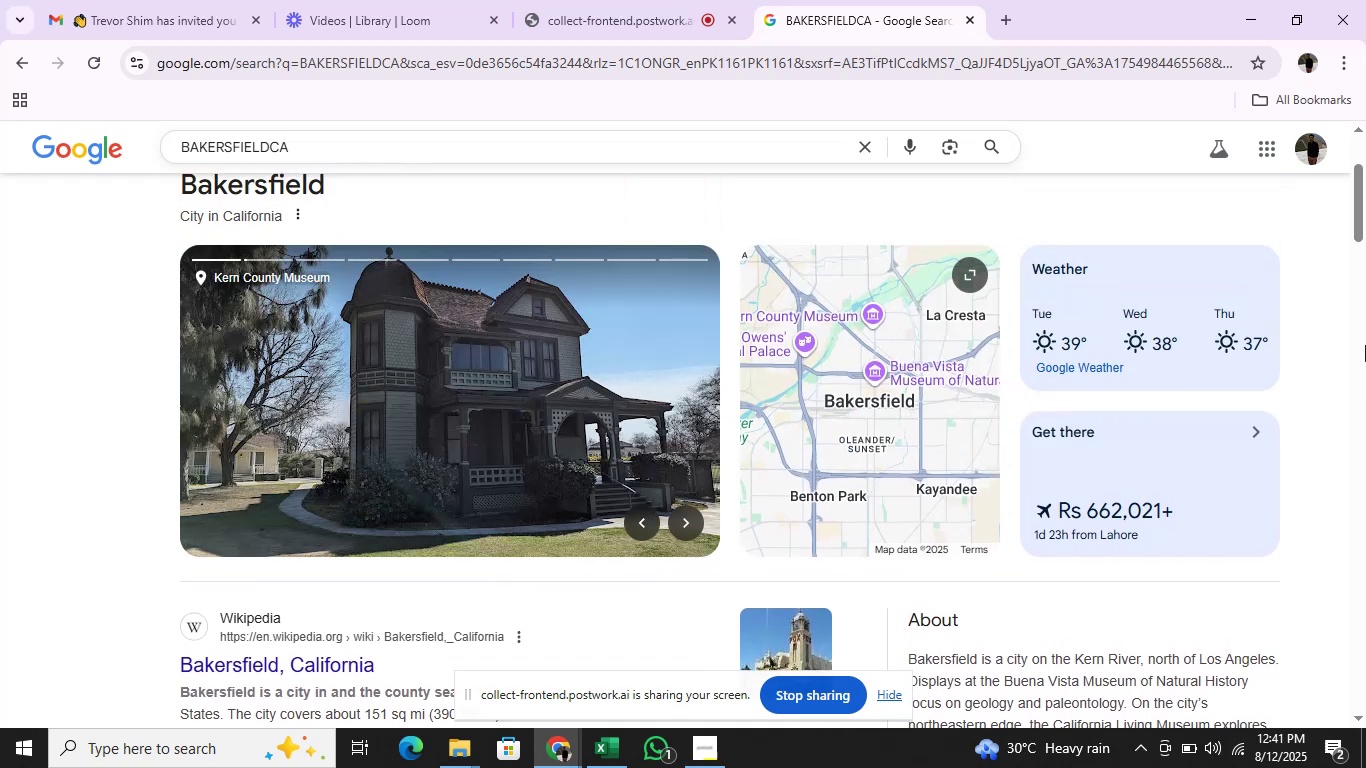 
key(Alt+Tab)
 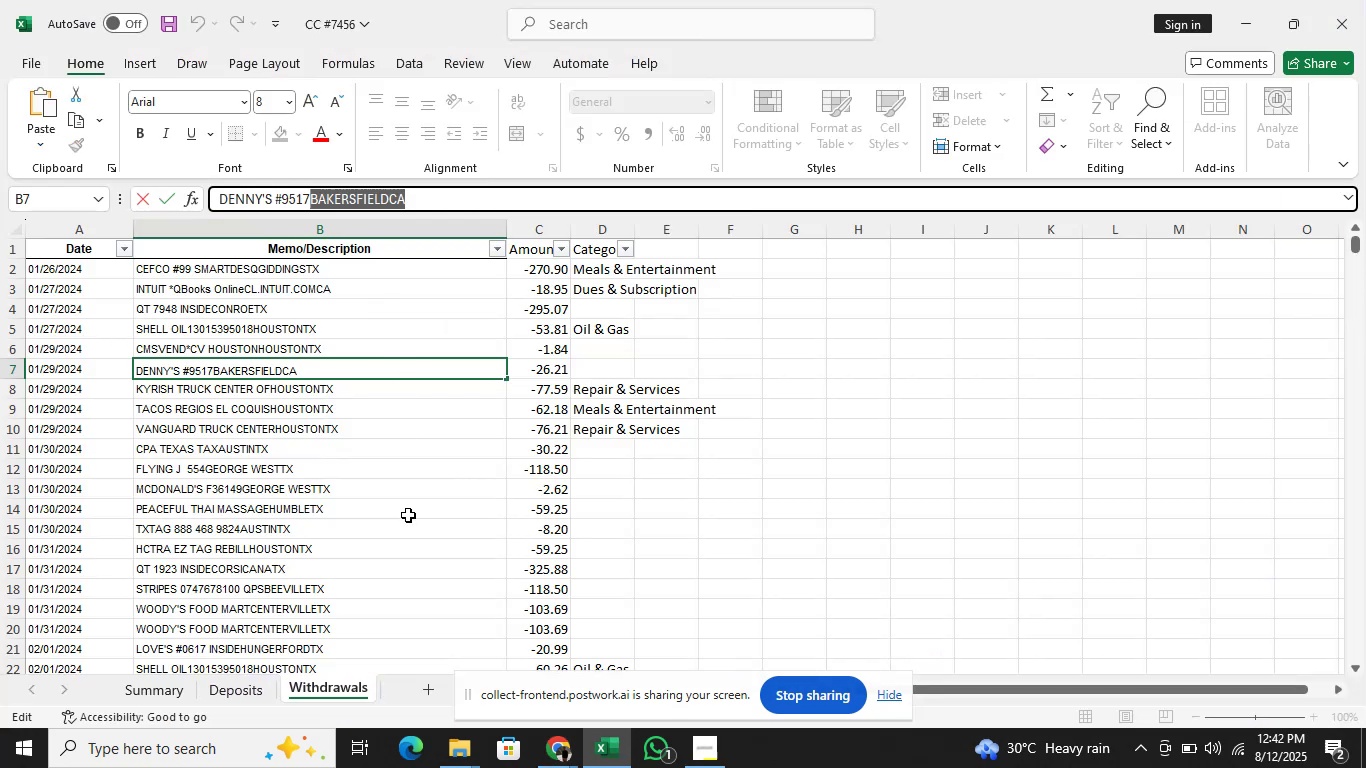 
left_click([310, 444])
 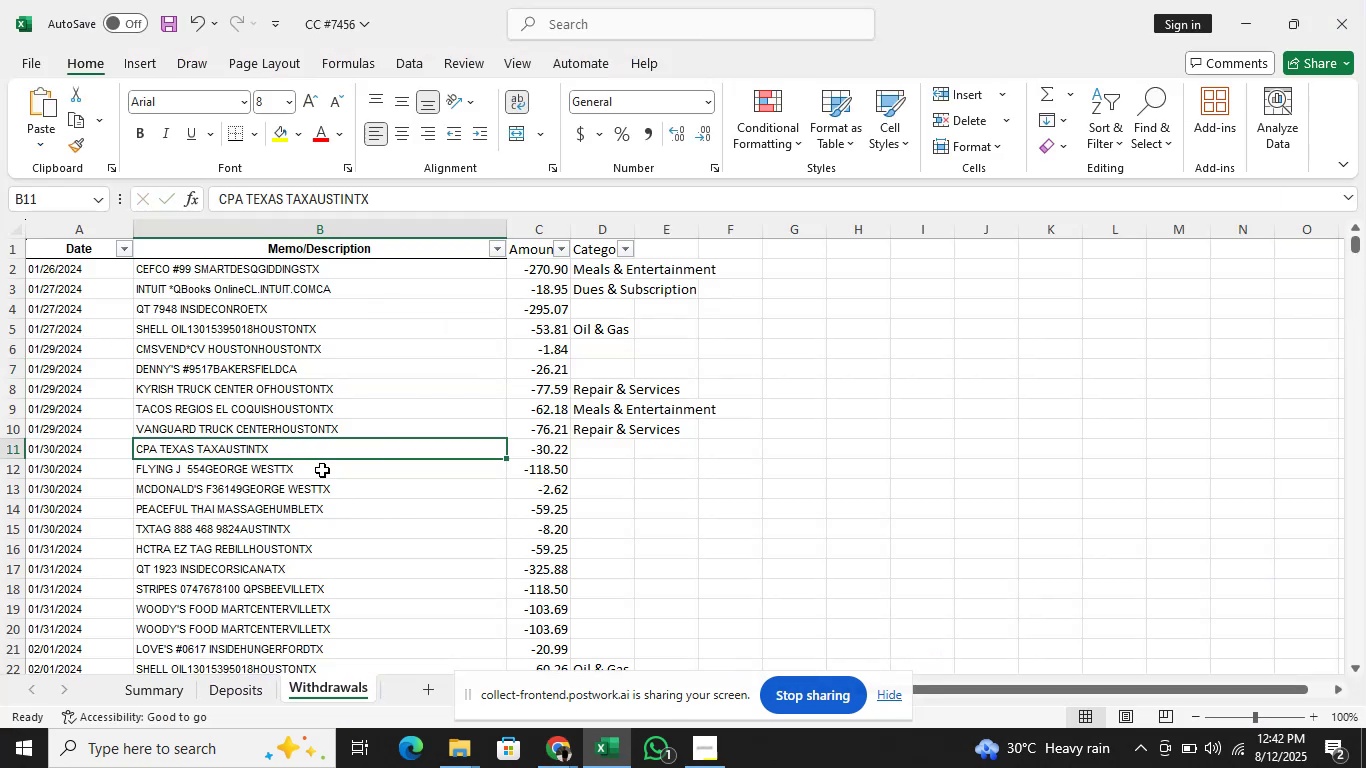 
left_click([322, 470])
 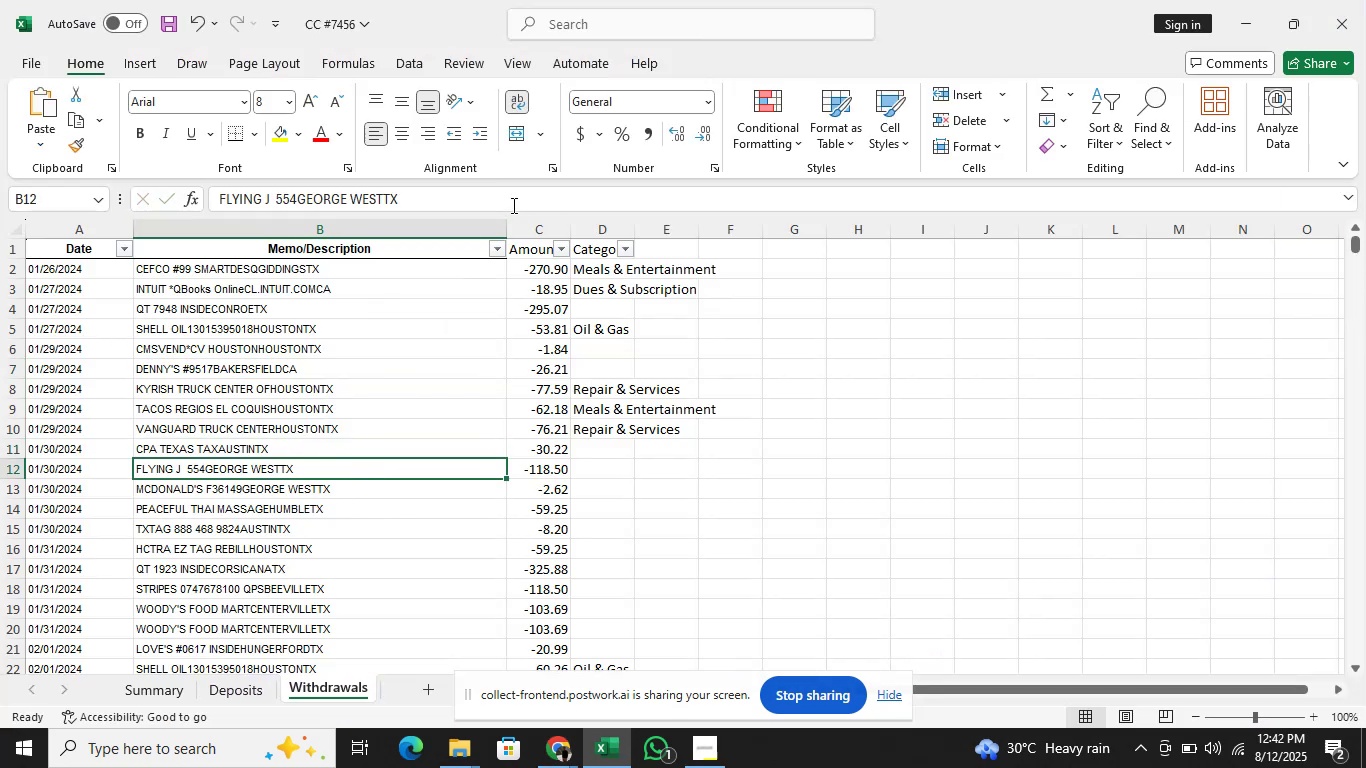 
left_click([509, 193])
 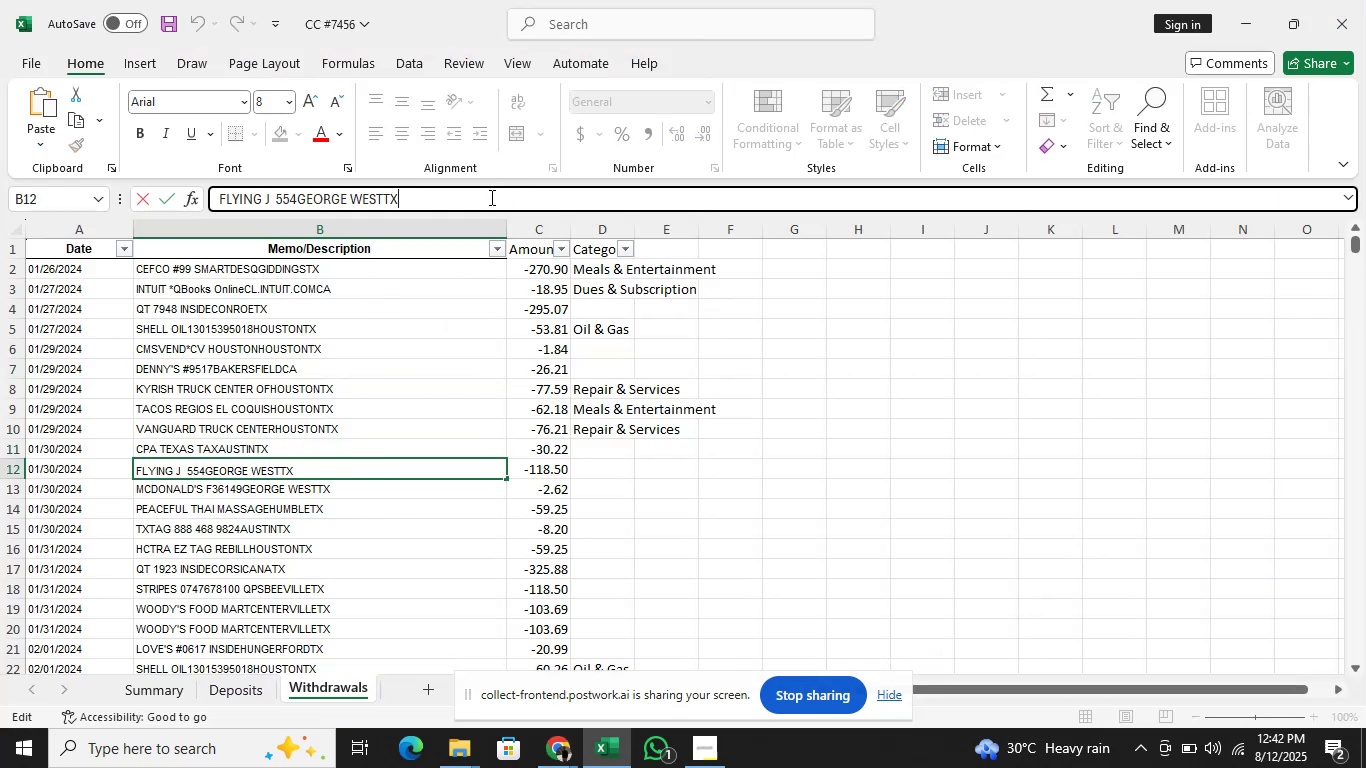 
hold_key(key=ArrowLeft, duration=1.0)
 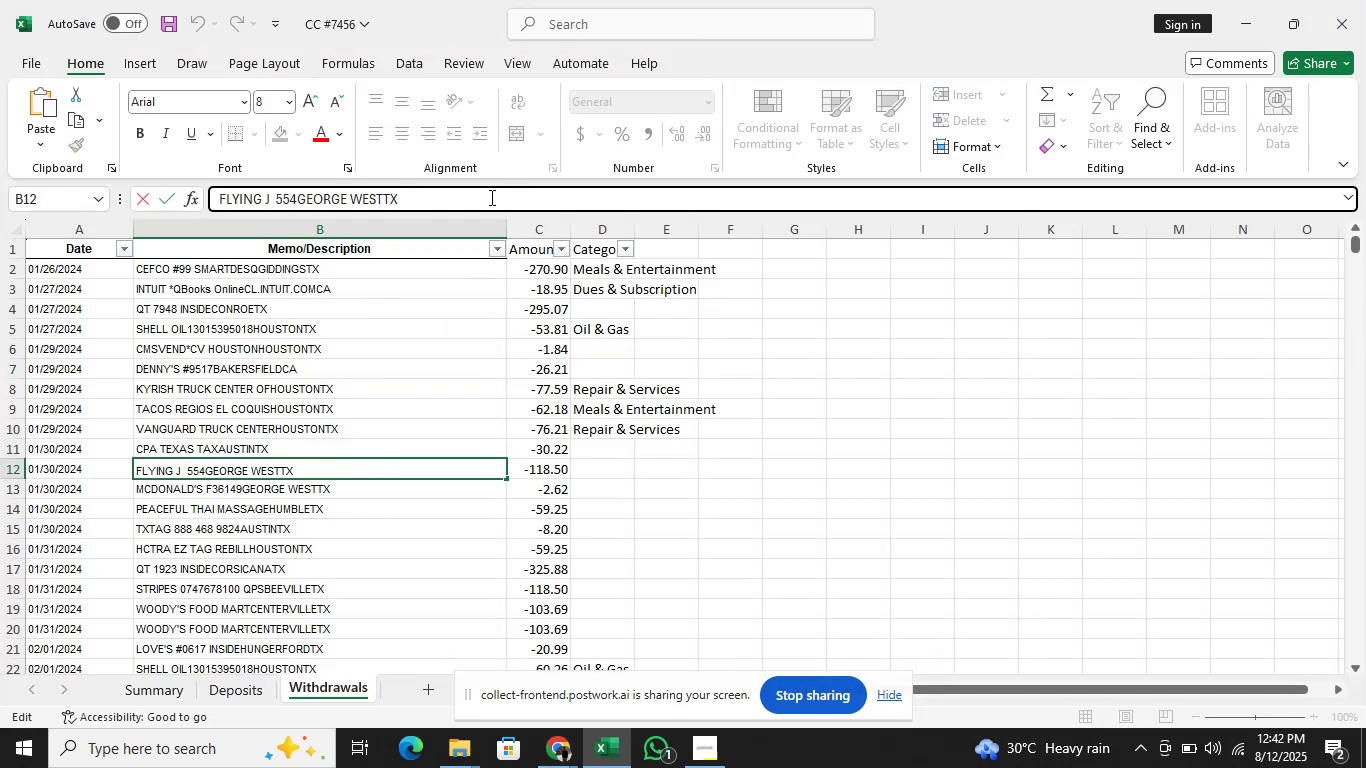 
key(ArrowLeft)
 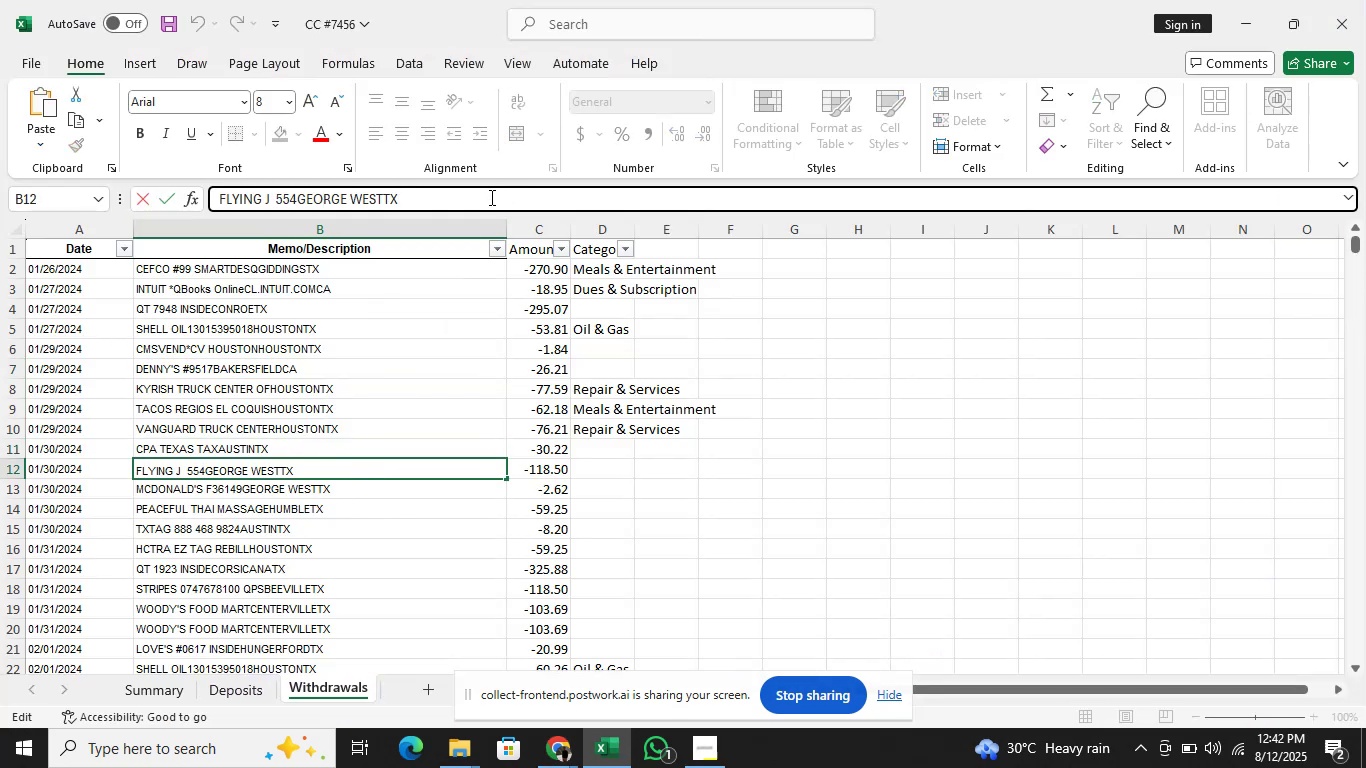 
key(ArrowLeft)
 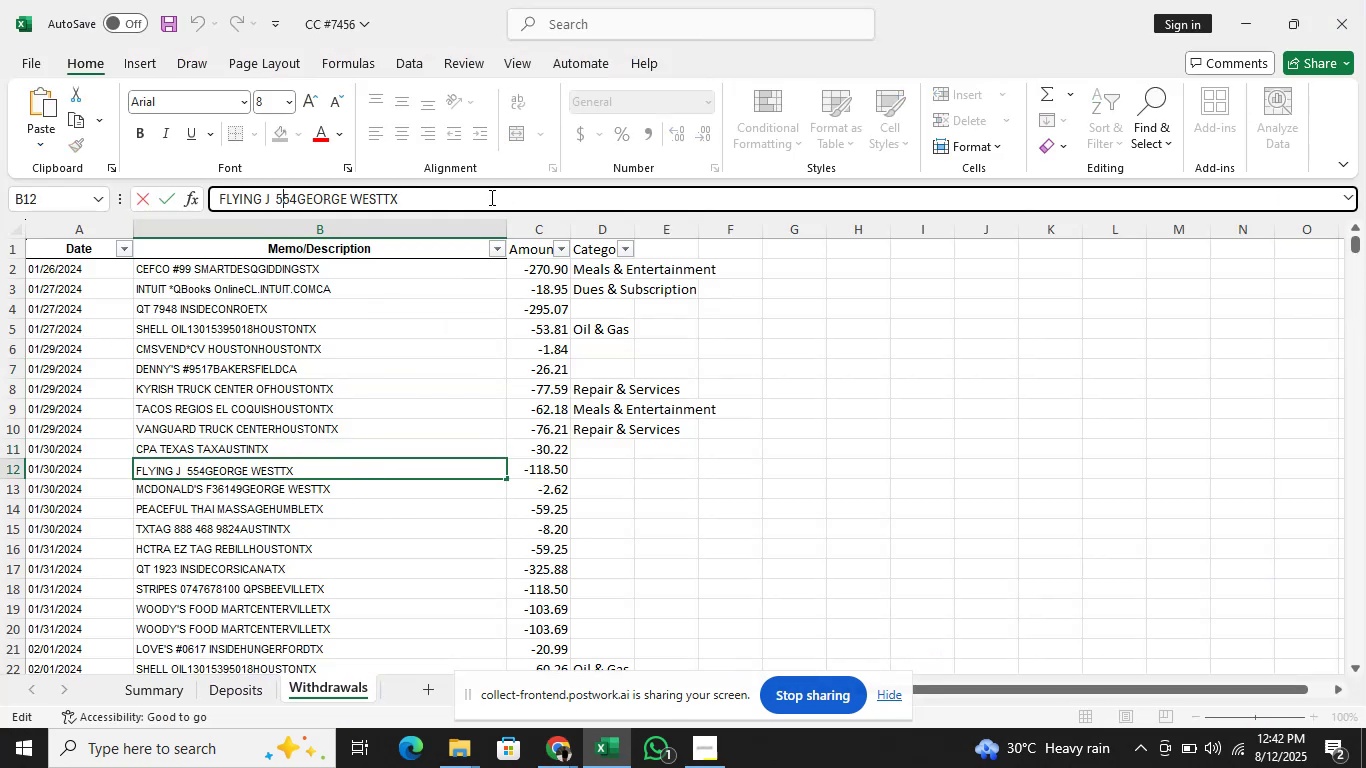 
key(ArrowLeft)
 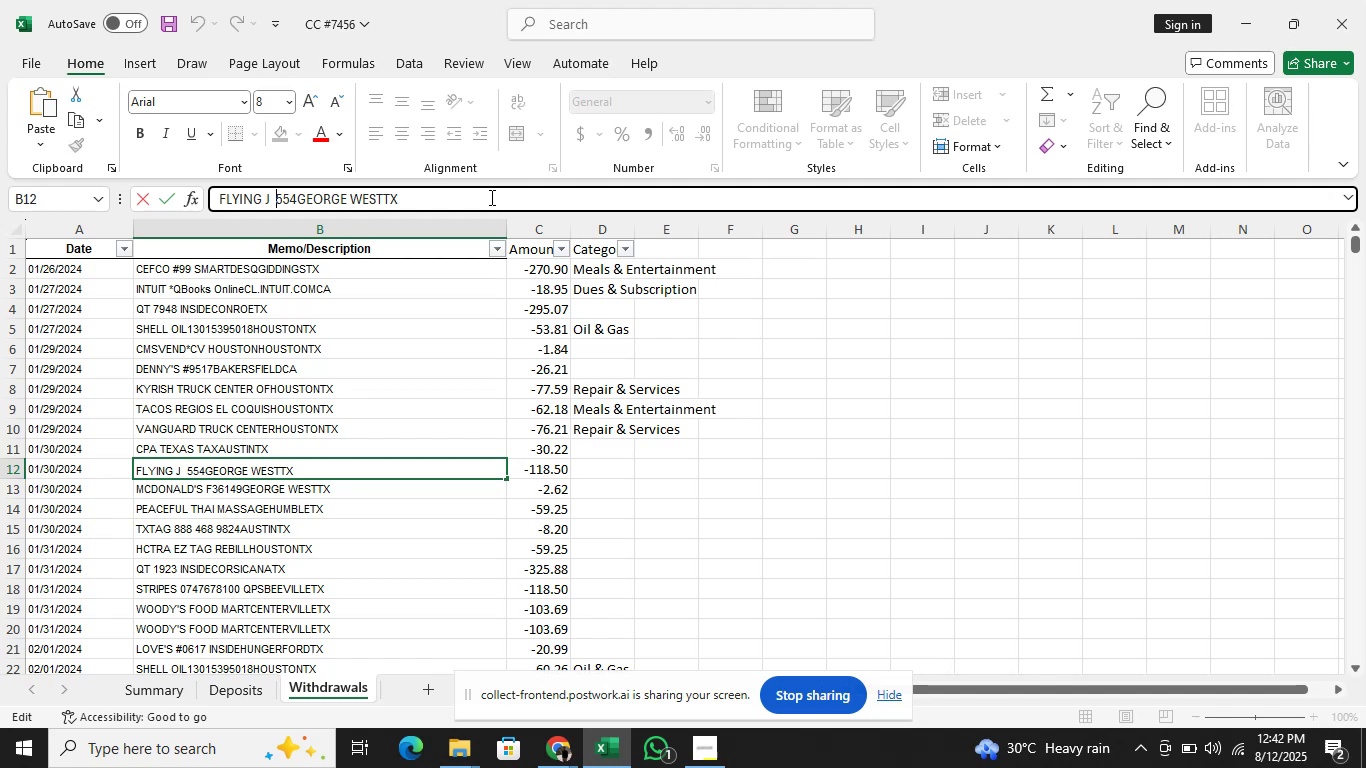 
hold_key(key=ShiftRight, duration=1.35)
 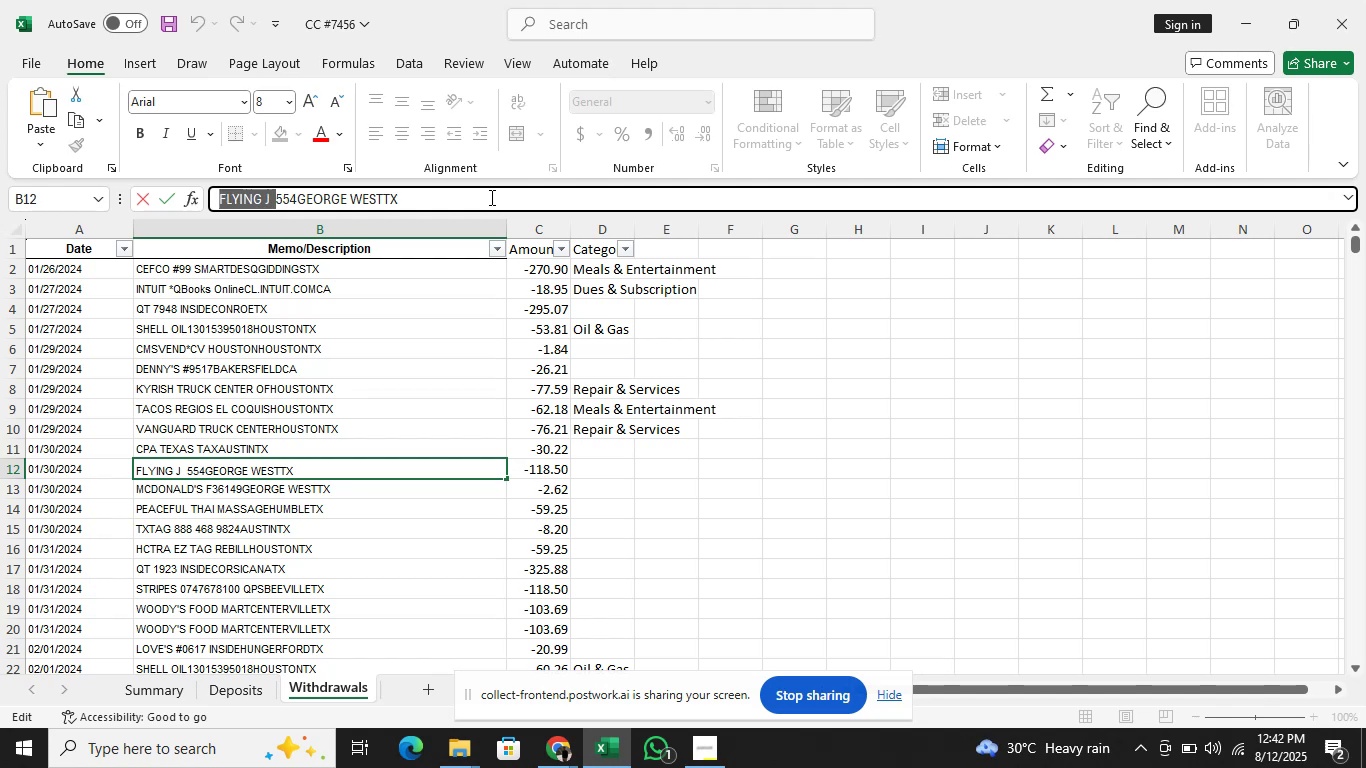 
hold_key(key=ArrowLeft, duration=1.19)
 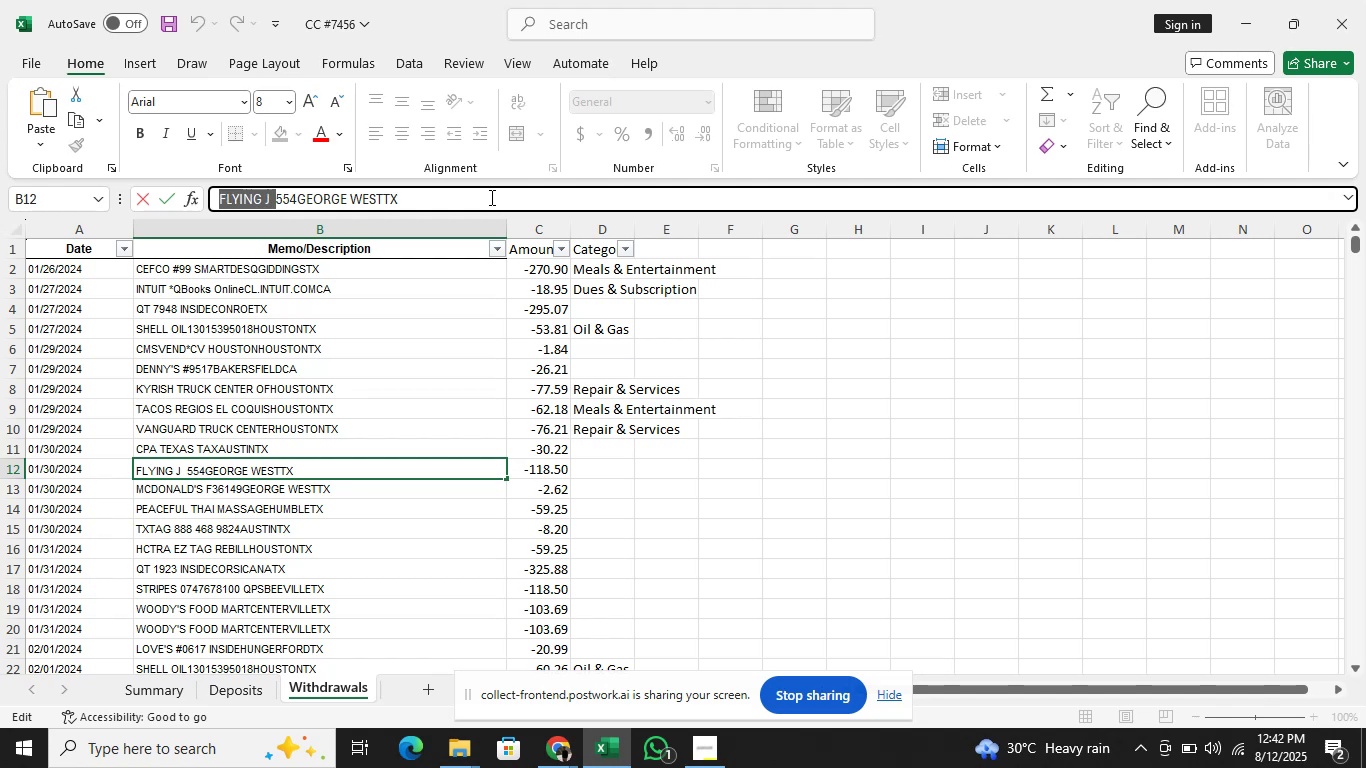 
key(Control+C)
 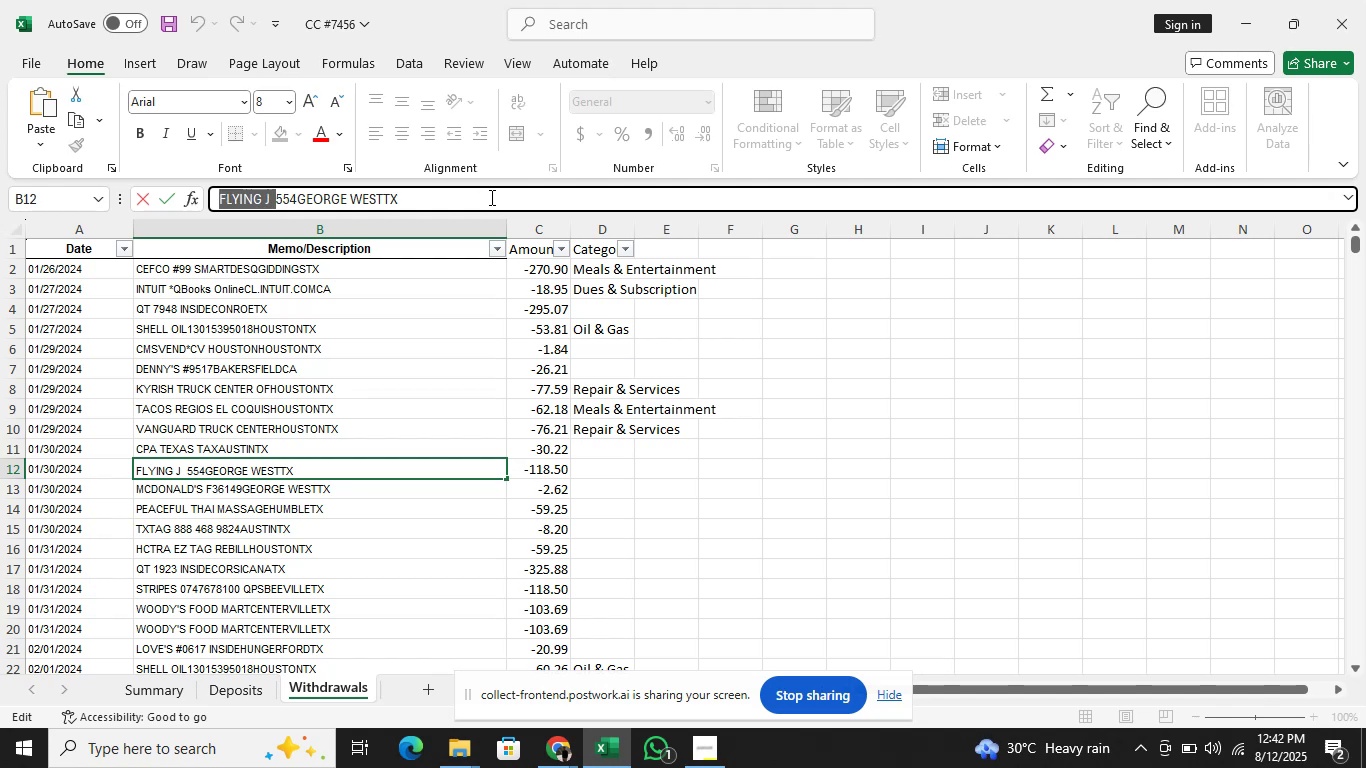 
key(Alt+Tab)
 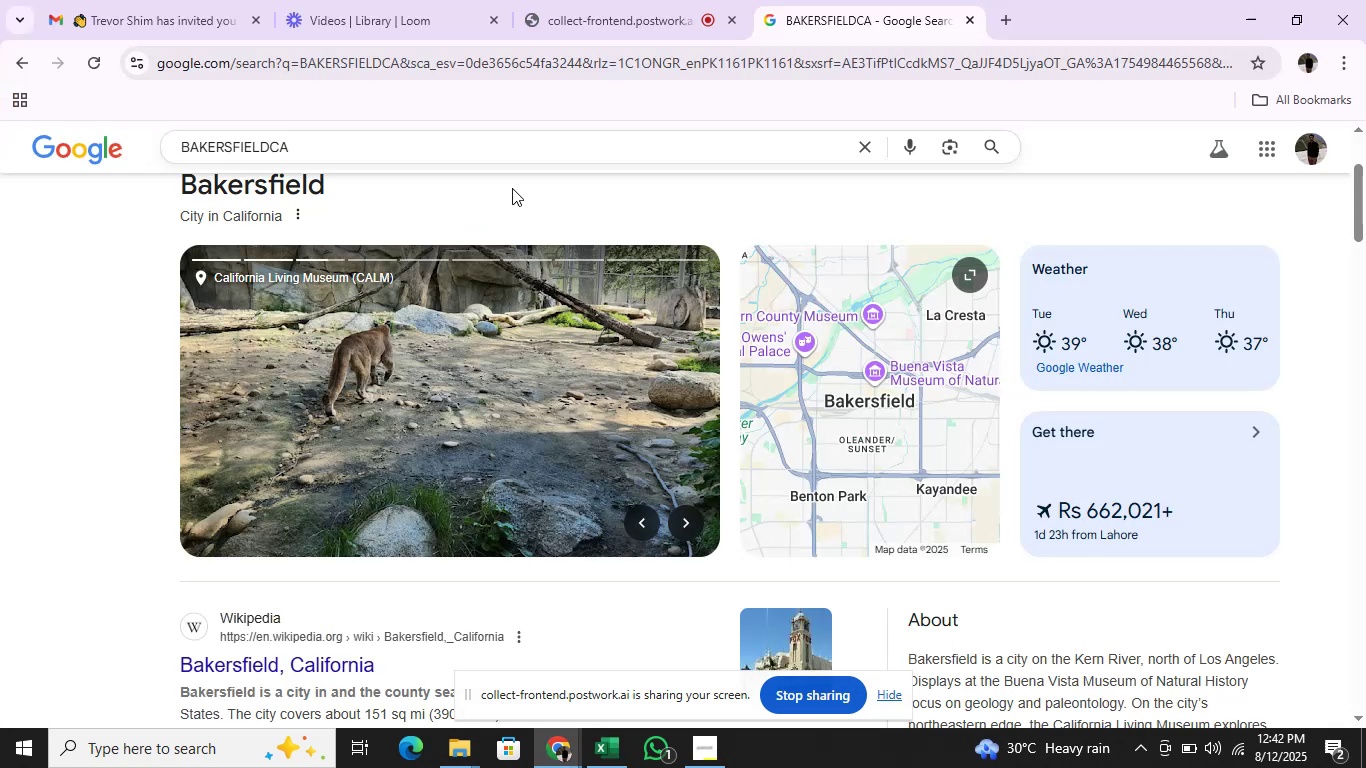 
left_click([485, 155])
 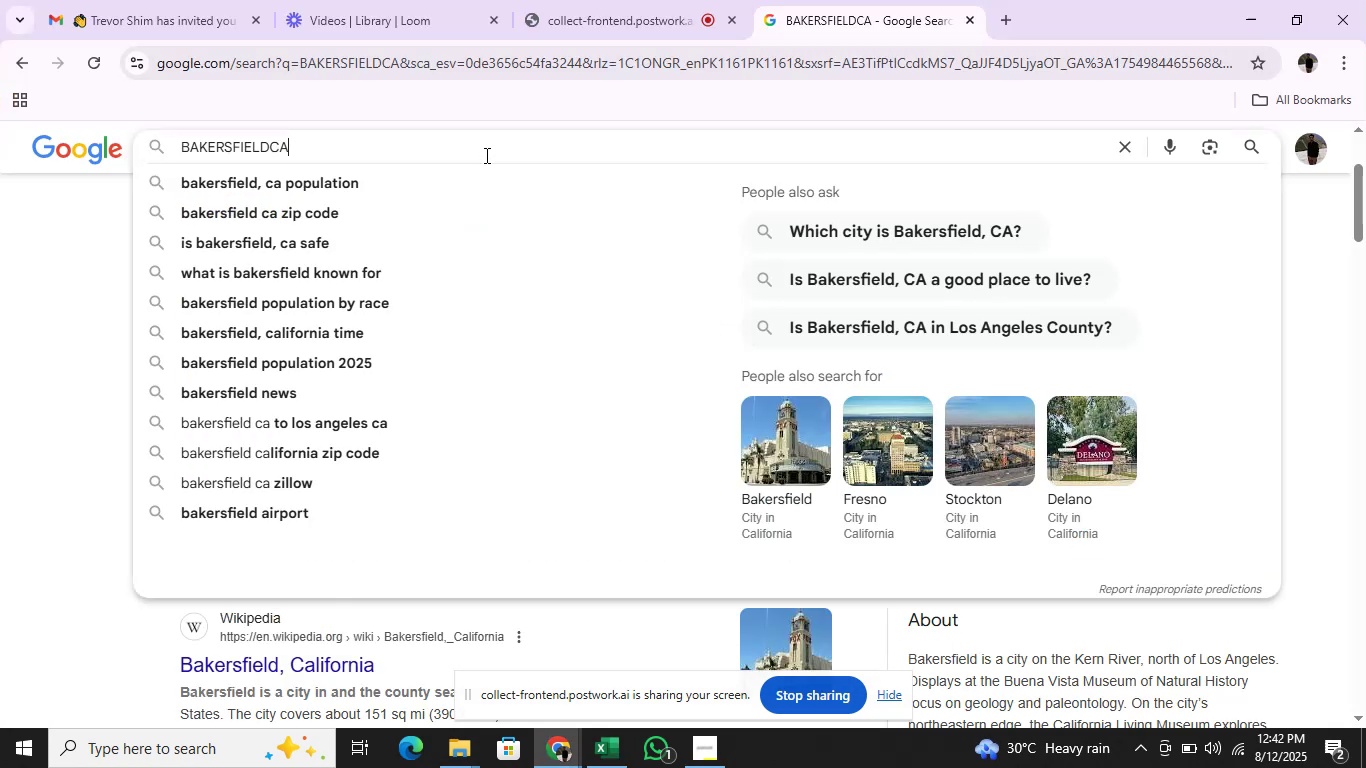 
hold_key(key=Backspace, duration=1.13)
 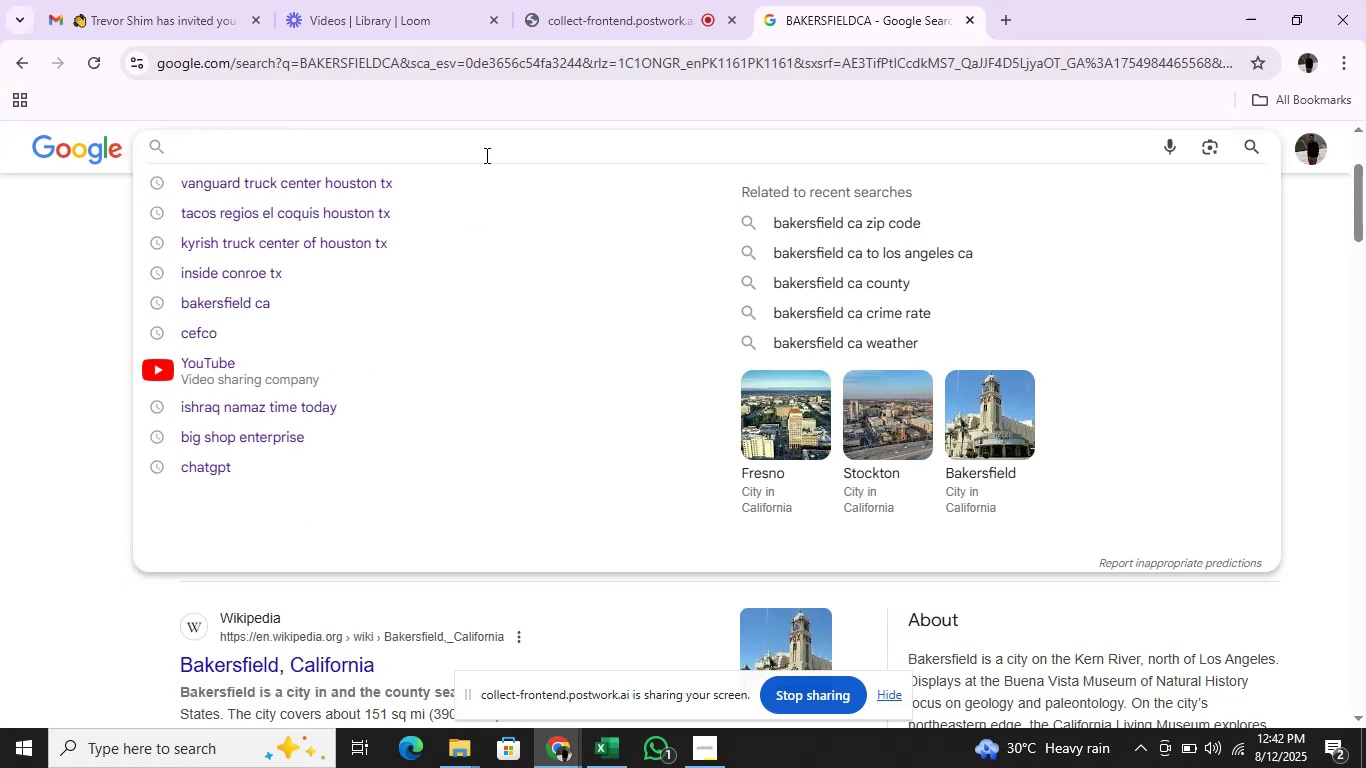 
key(Control+V)
 